 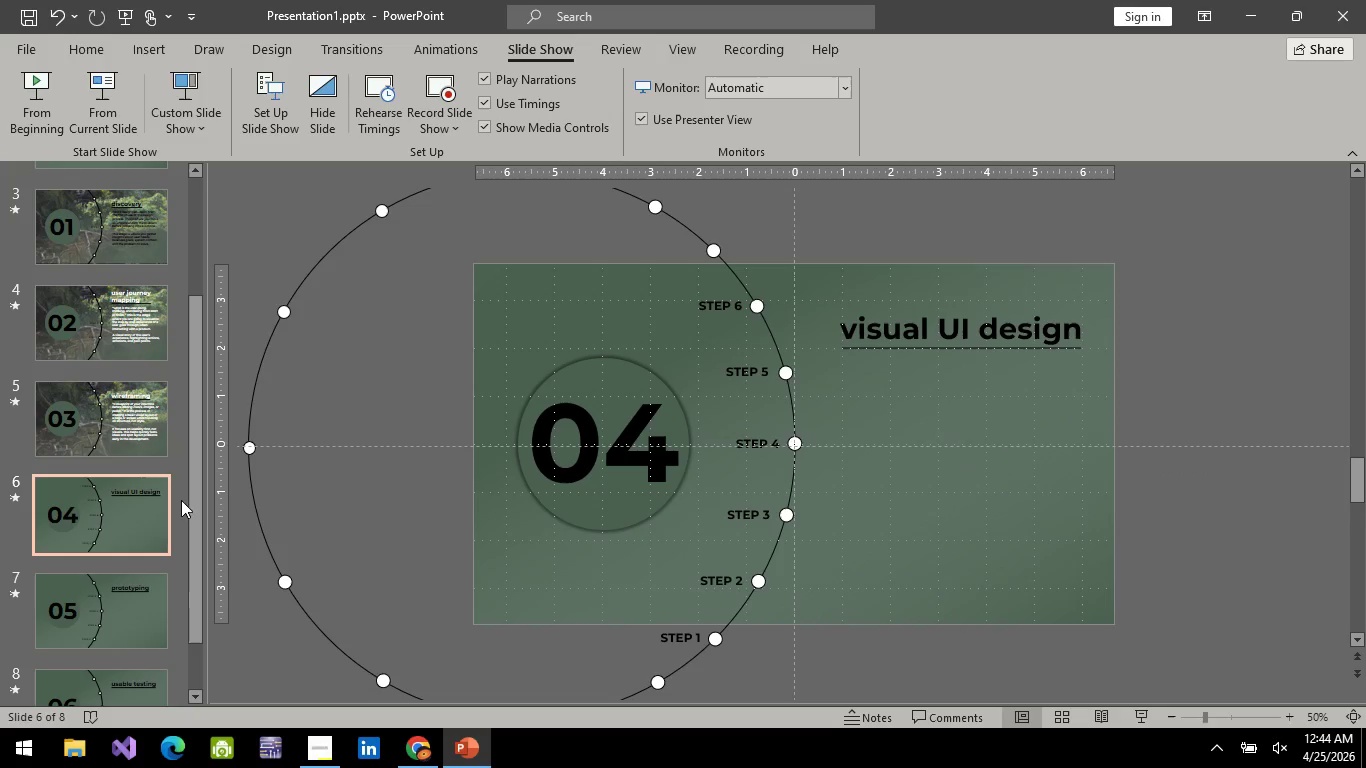 
left_click([125, 420])
 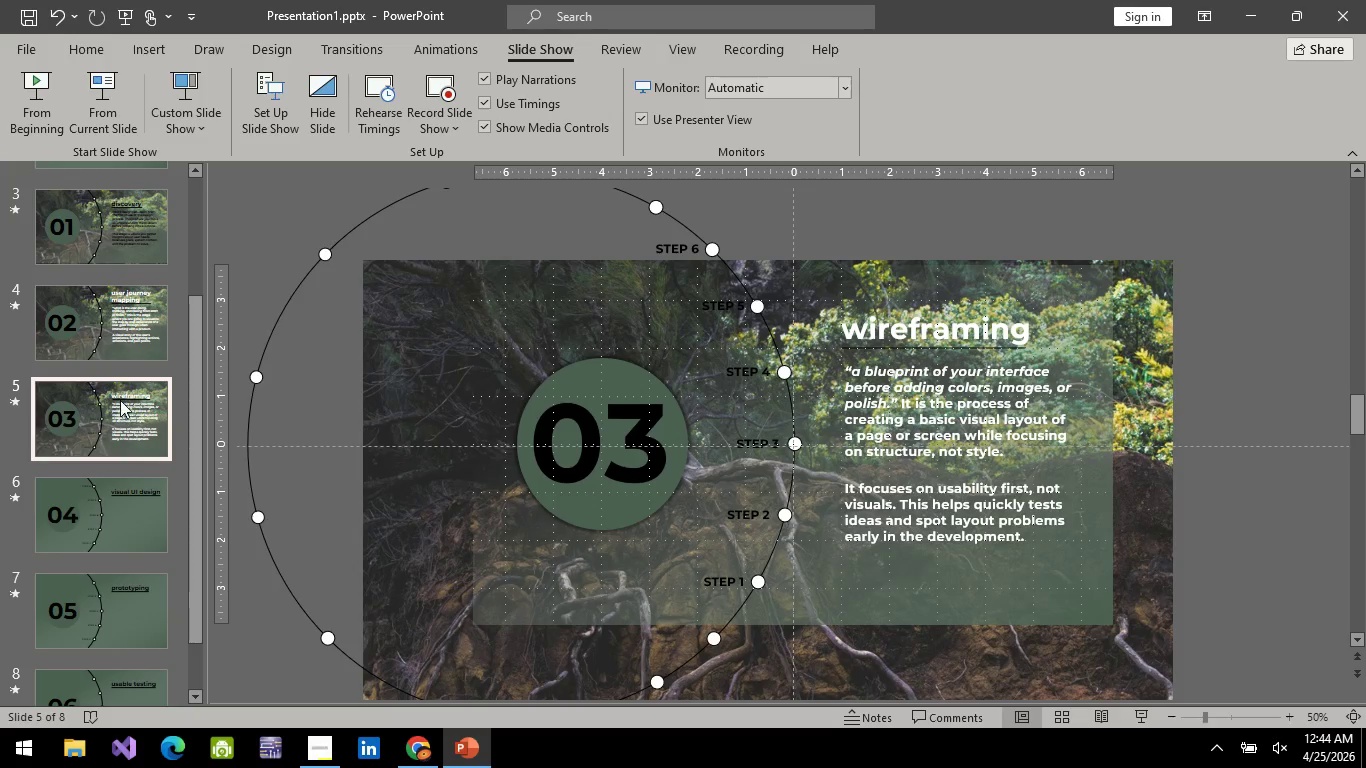 
left_click([116, 359])
 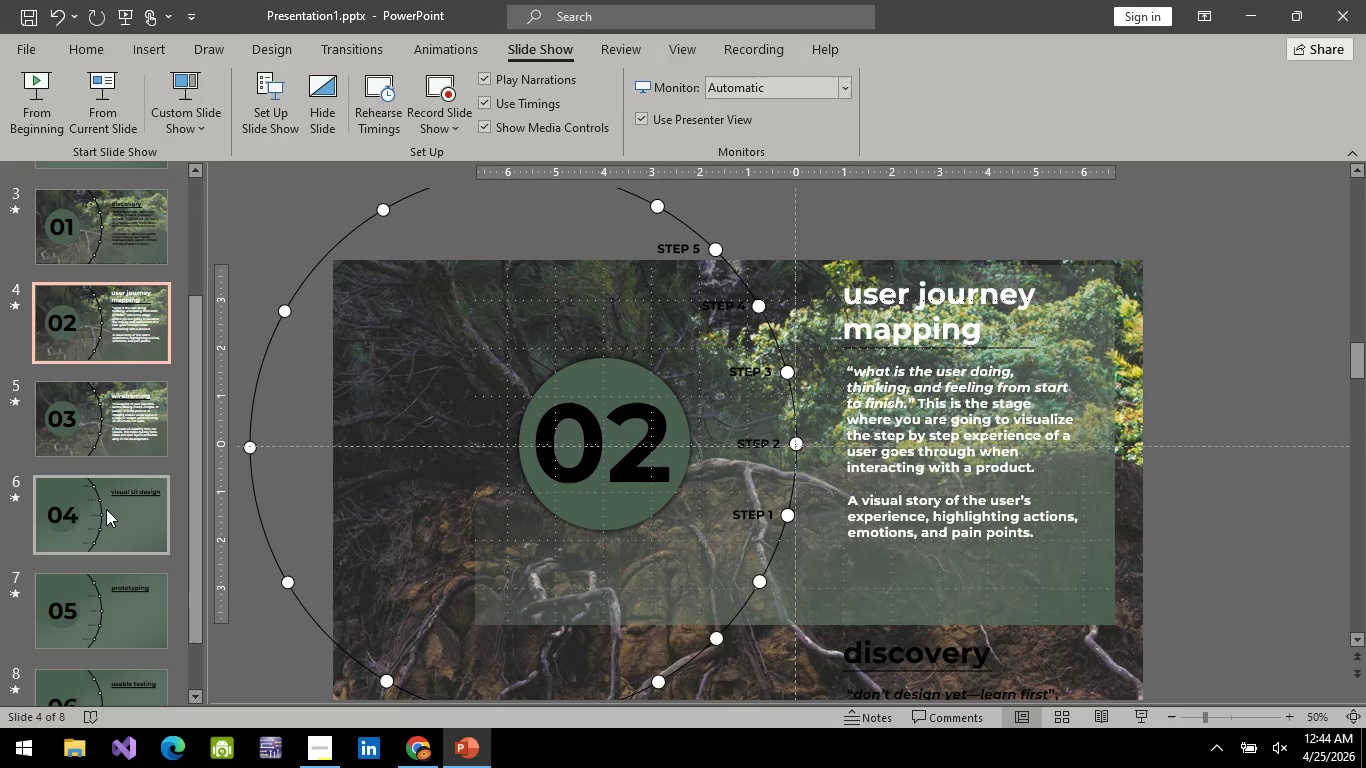 
left_click([106, 520])
 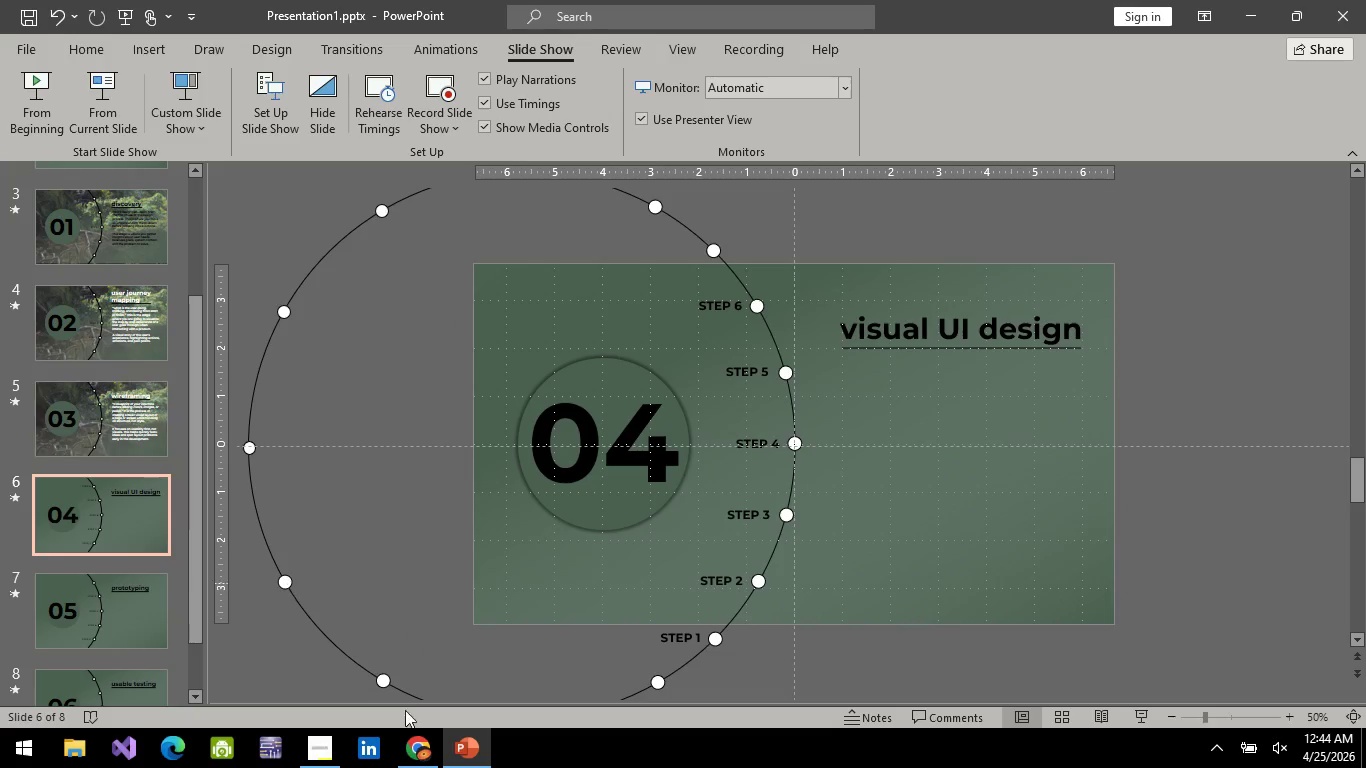 
left_click([420, 747])
 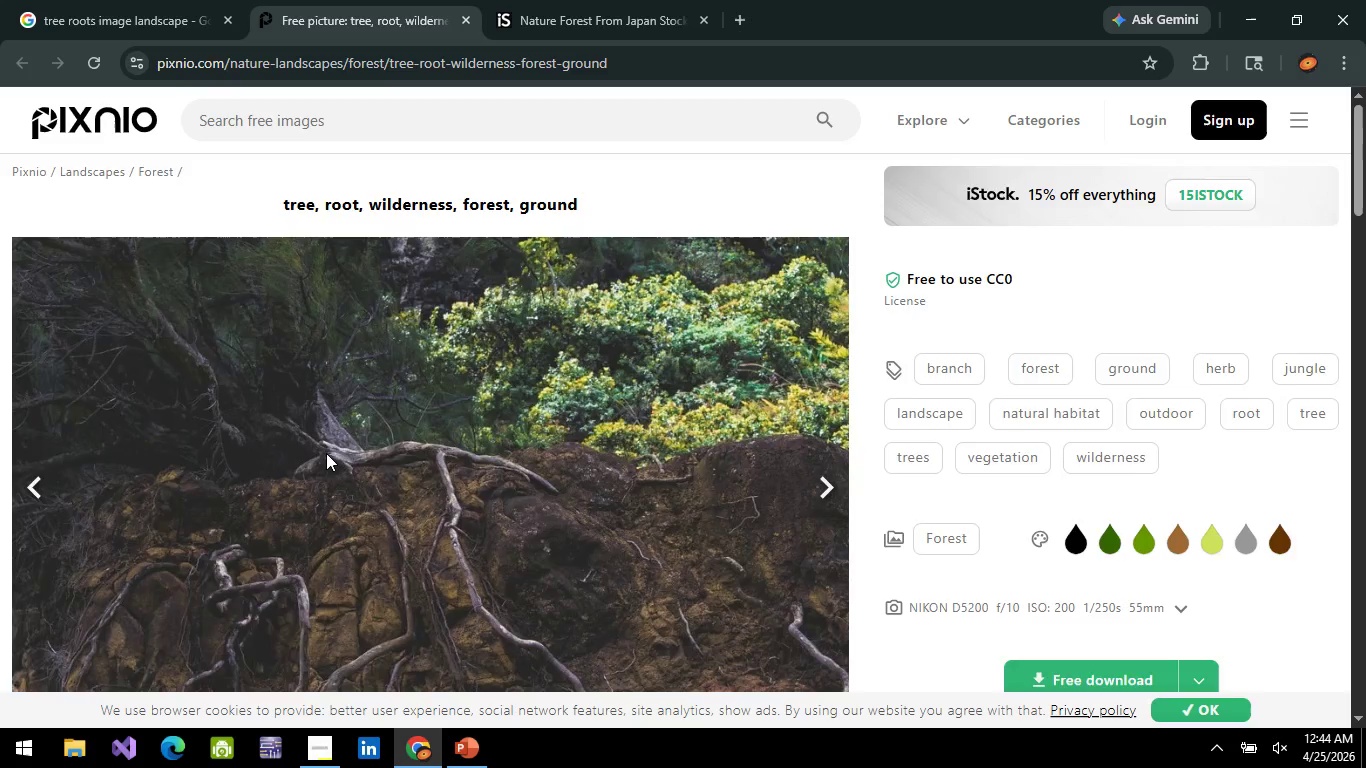 
scroll: coordinate [326, 453], scroll_direction: down, amount: 3.0
 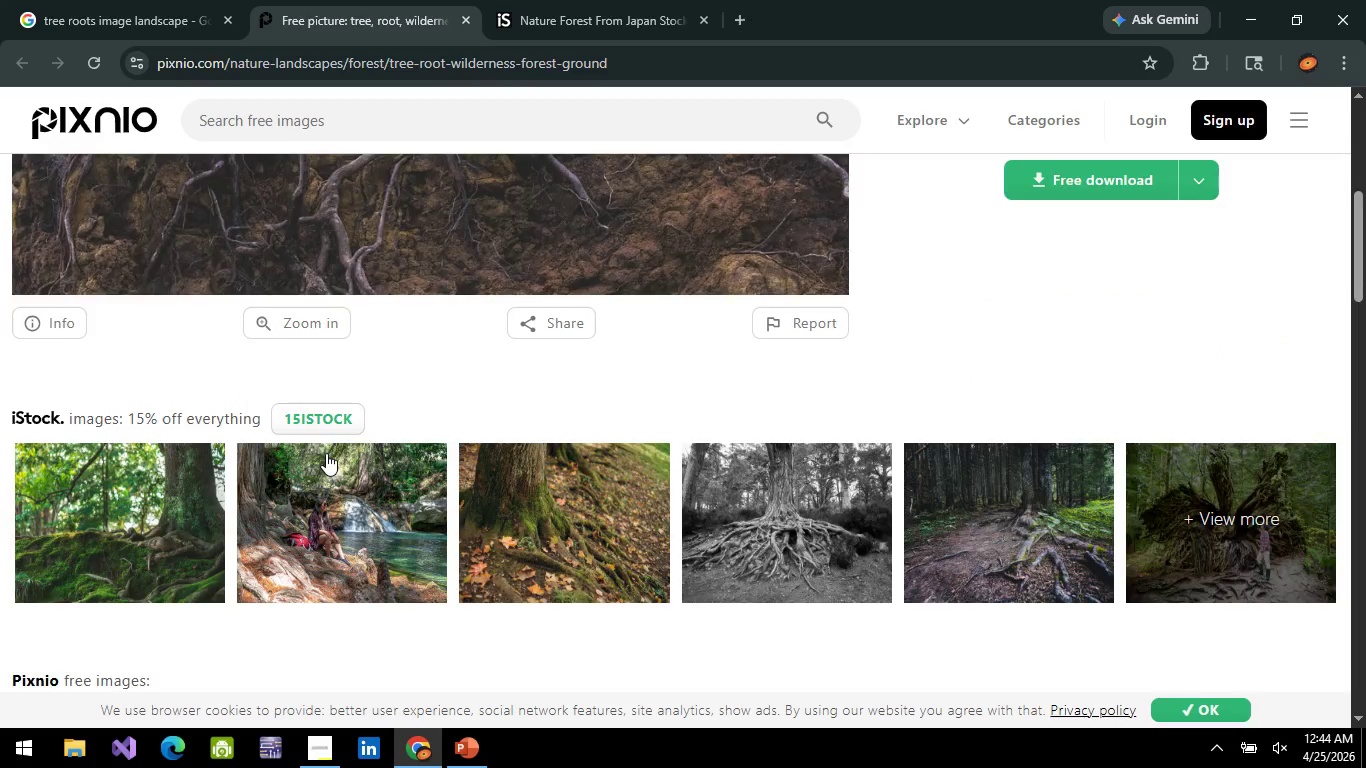 
scroll: coordinate [326, 453], scroll_direction: up, amount: 1.0
 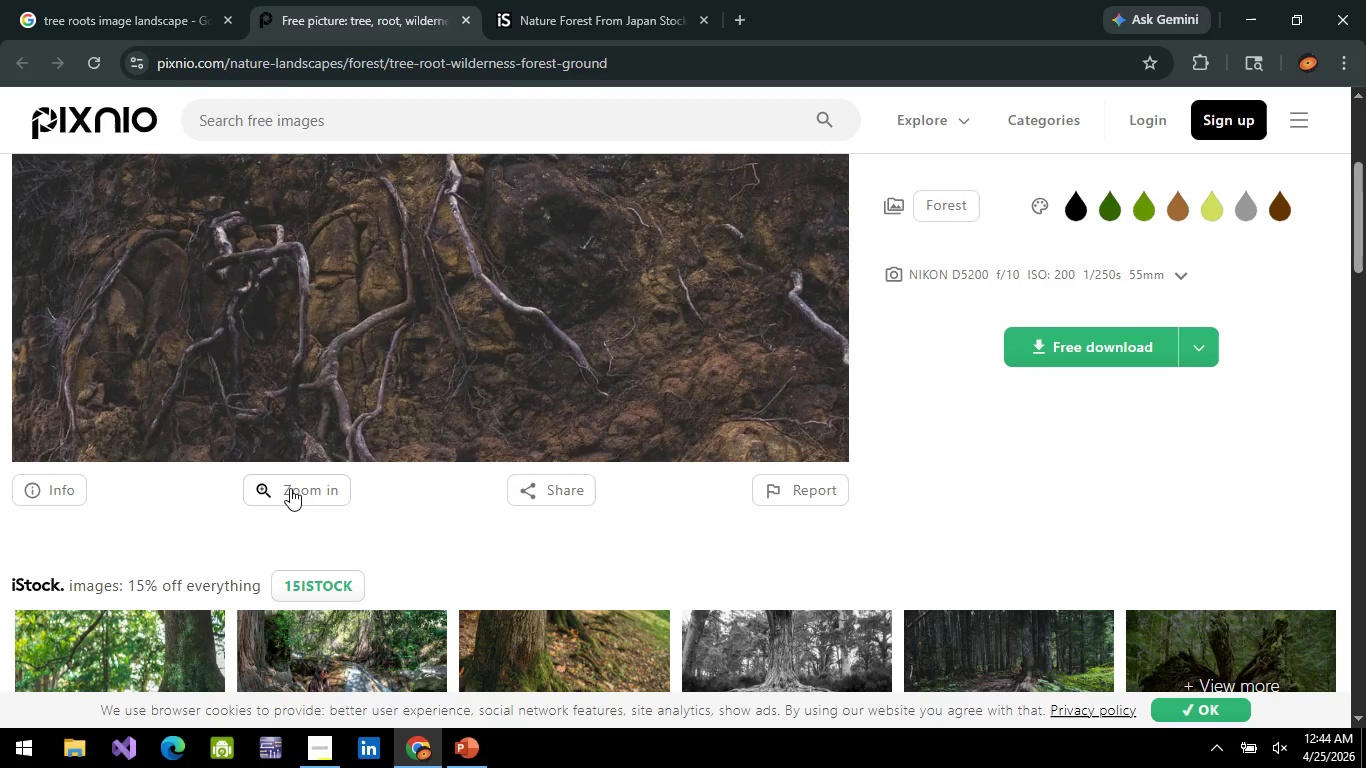 
left_click([290, 488])
 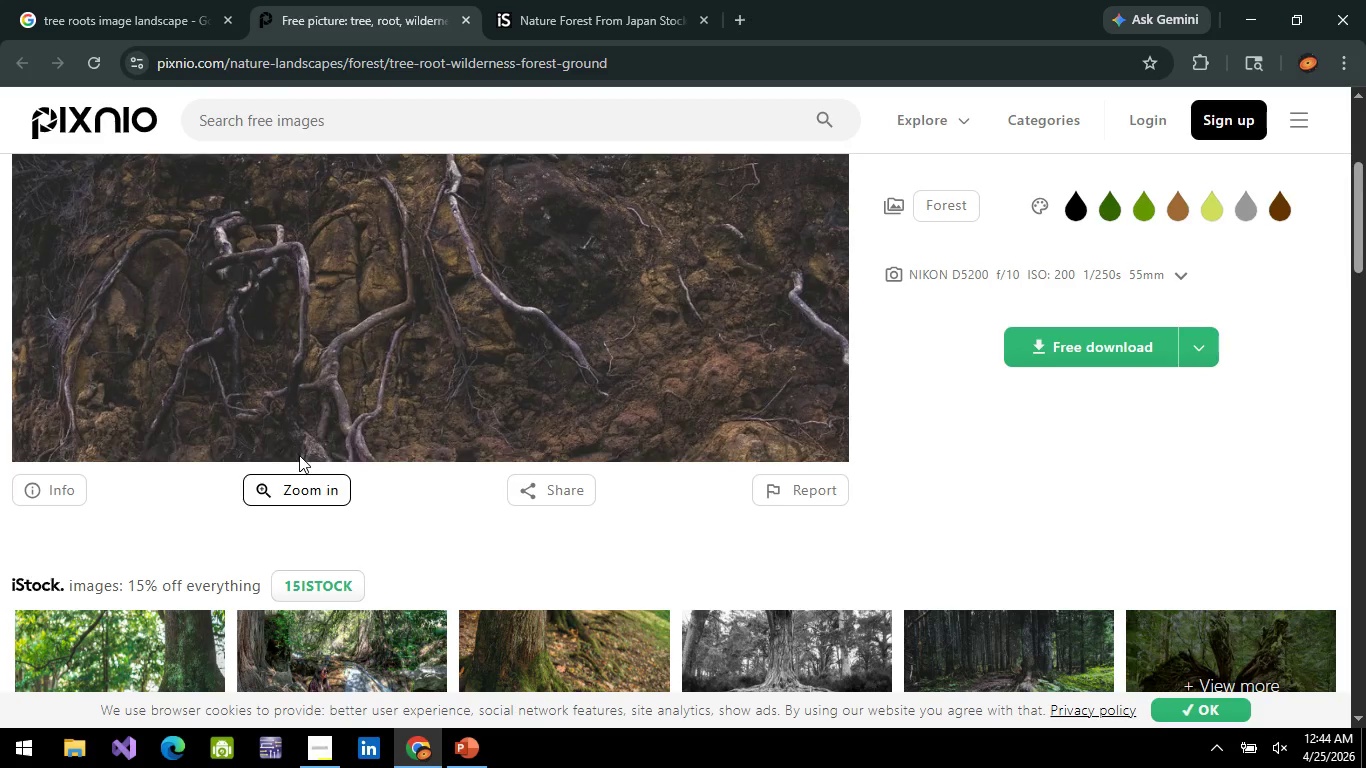 
right_click([387, 337])
 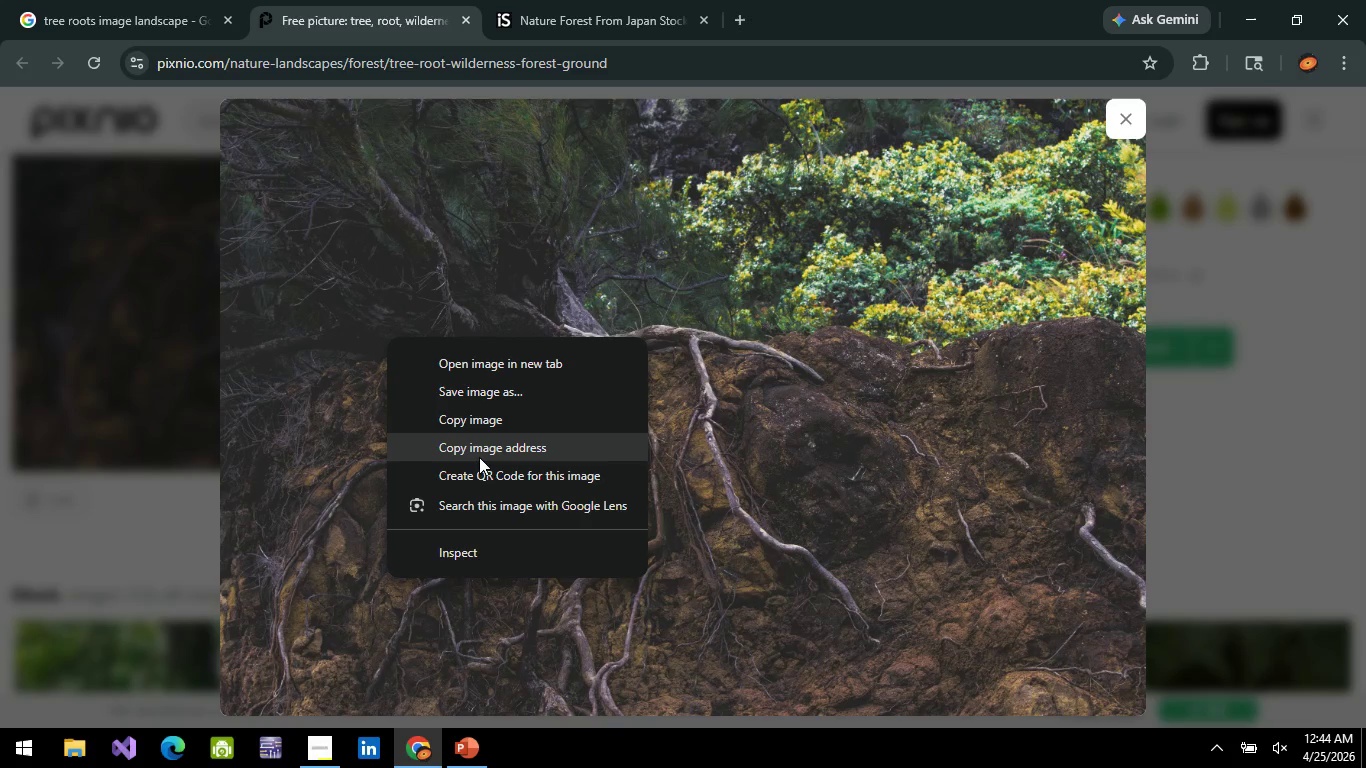 
left_click([498, 369])
 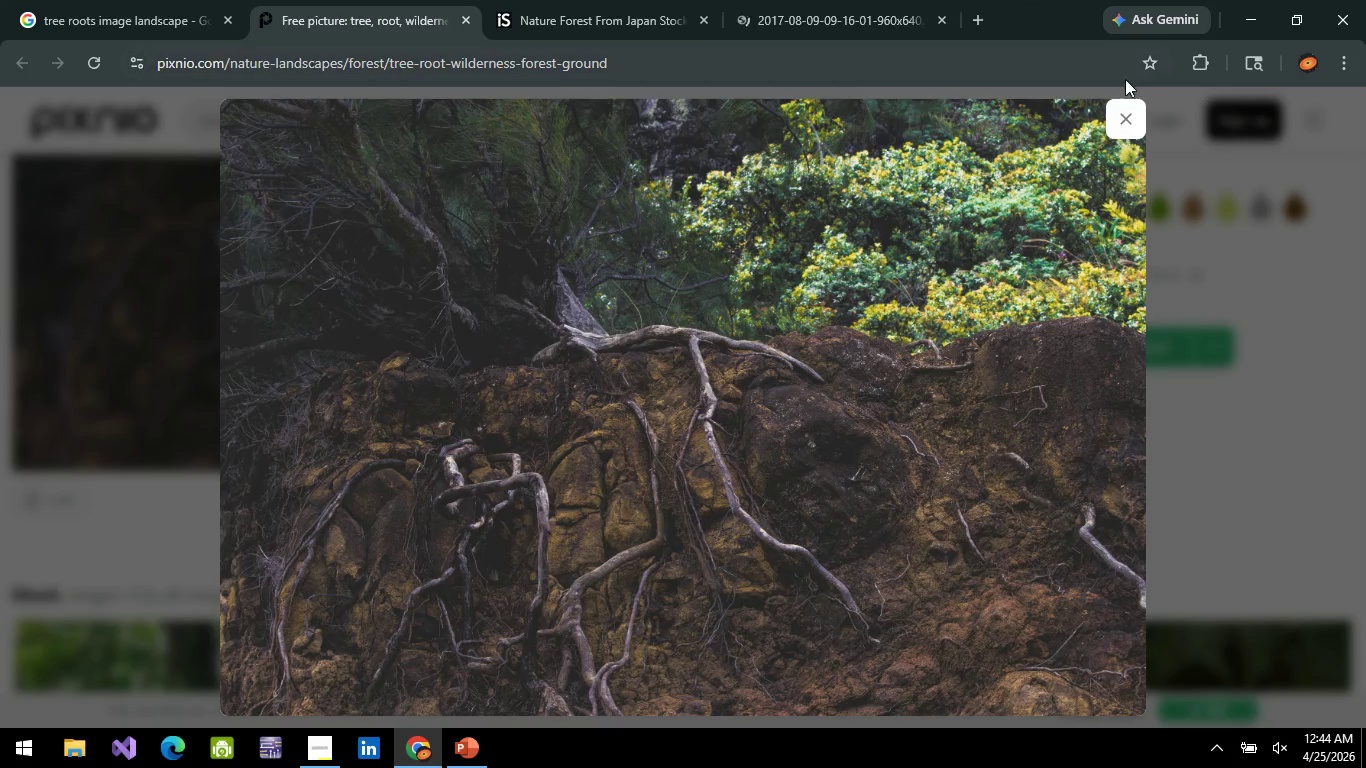 
left_click([1129, 111])
 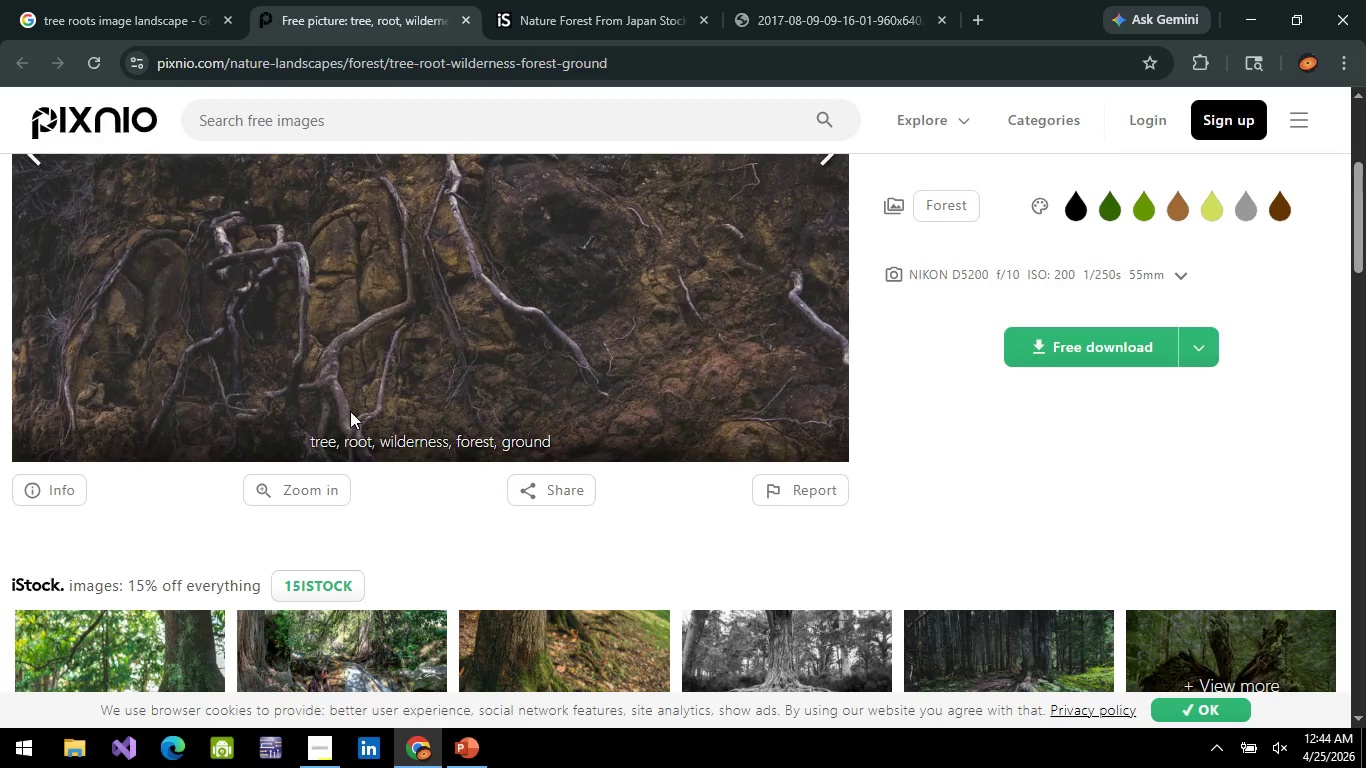 
scroll: coordinate [350, 411], scroll_direction: down, amount: 4.0
 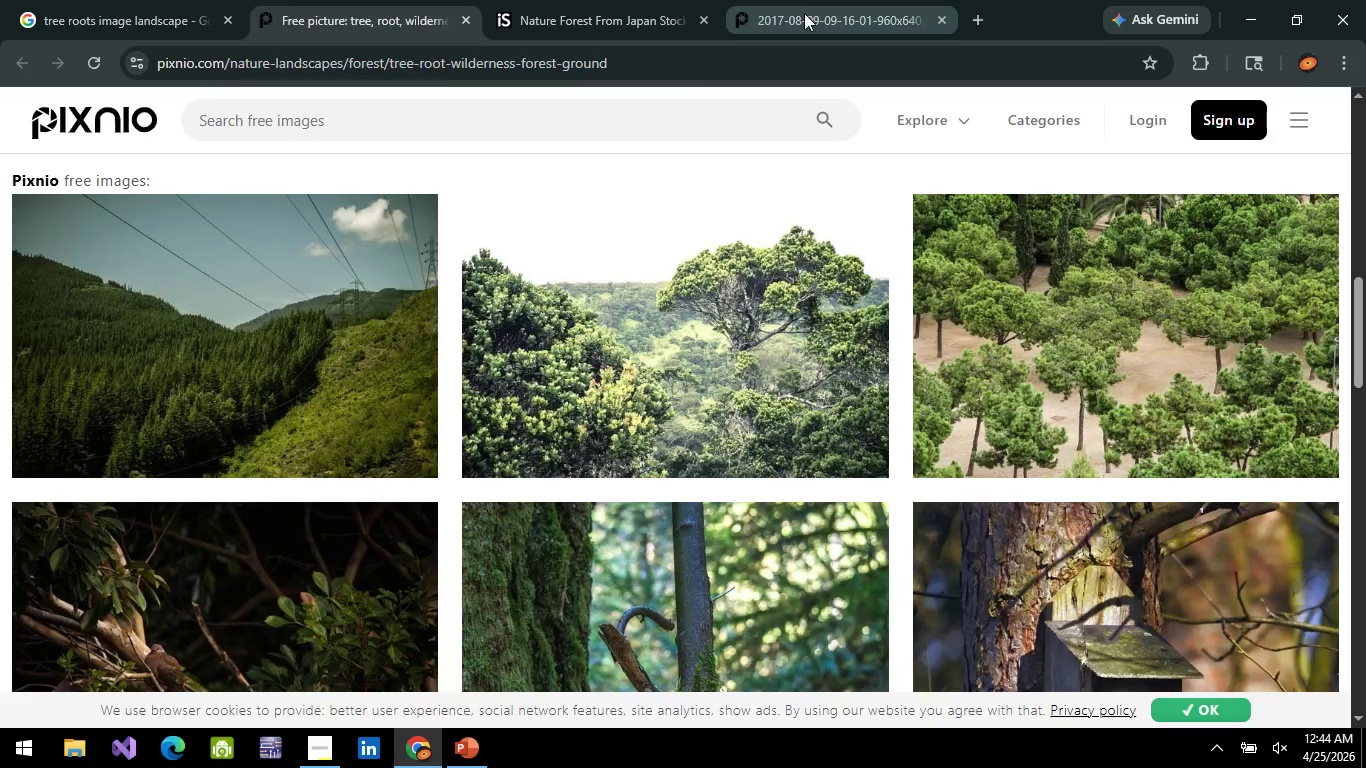 
left_click([804, 13])
 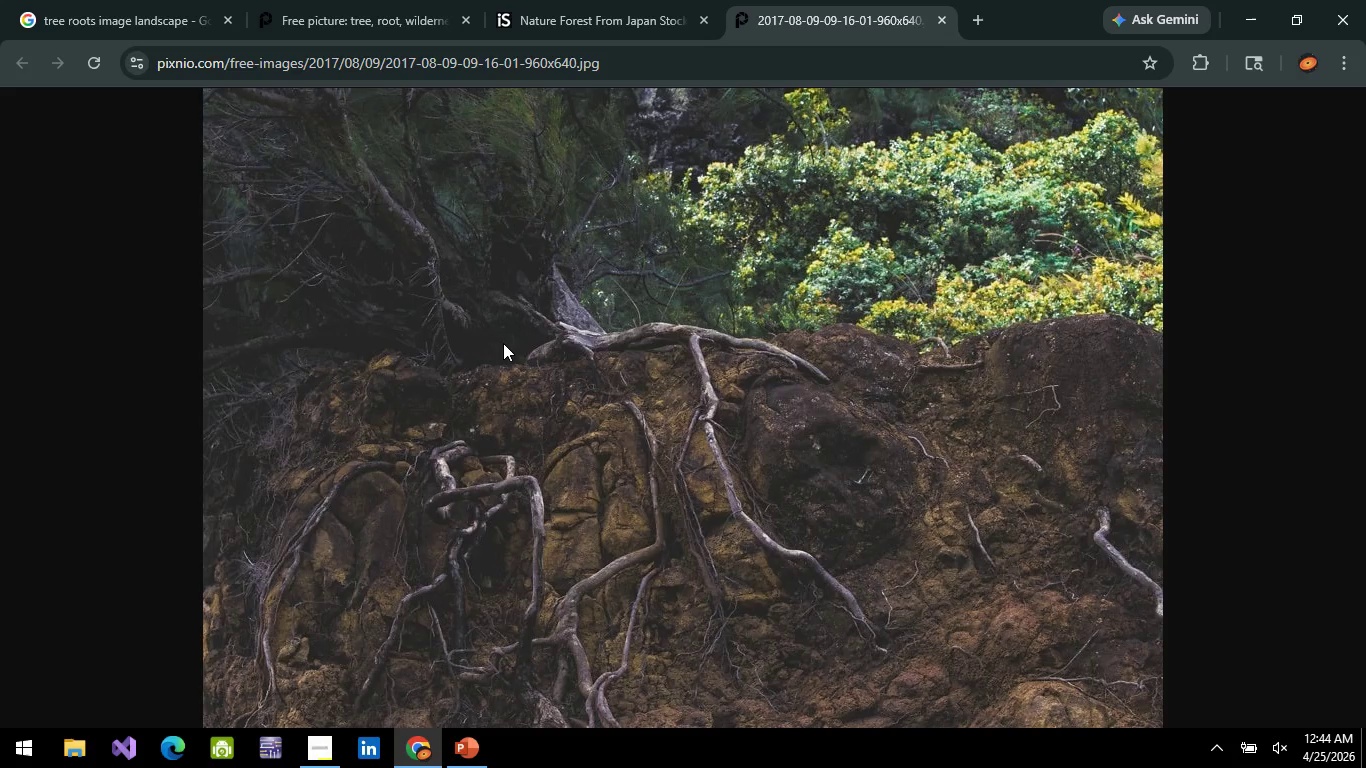 
right_click([503, 343])
 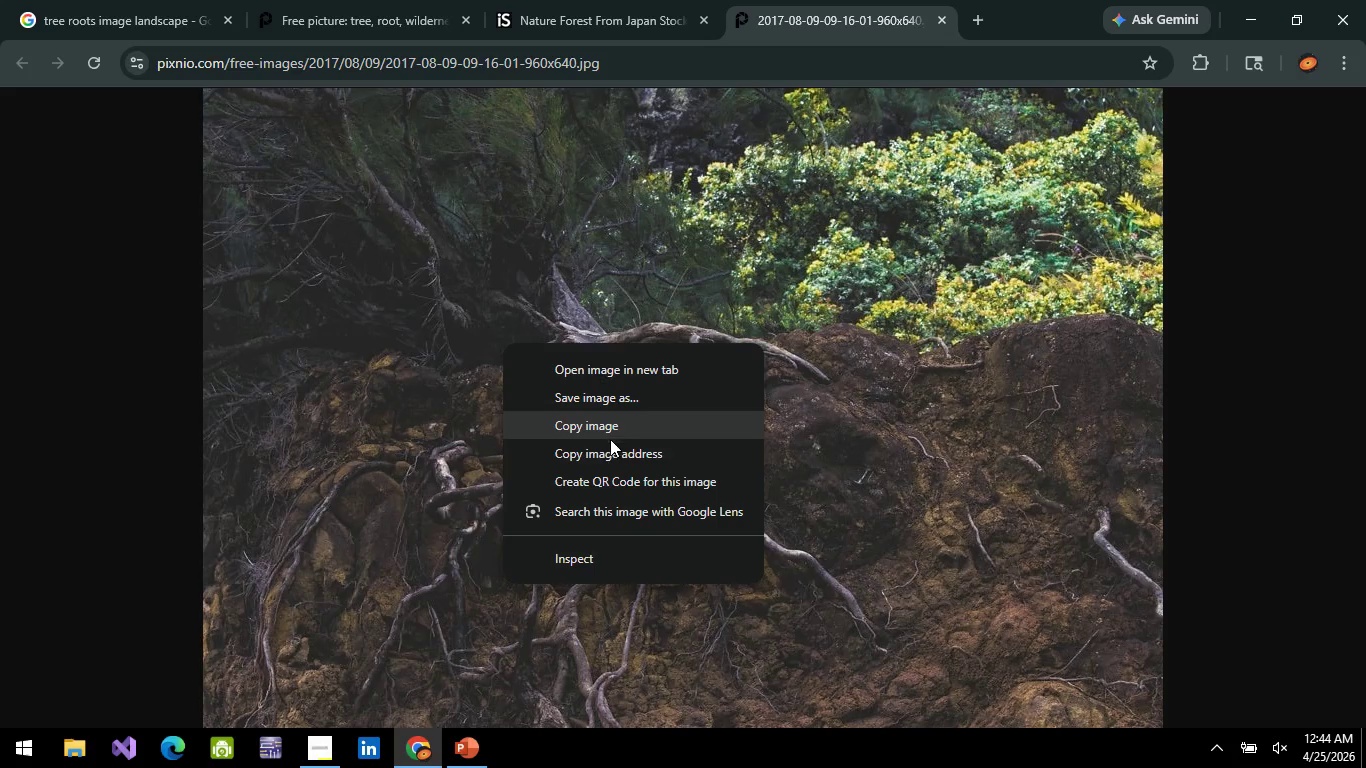 
left_click([607, 452])
 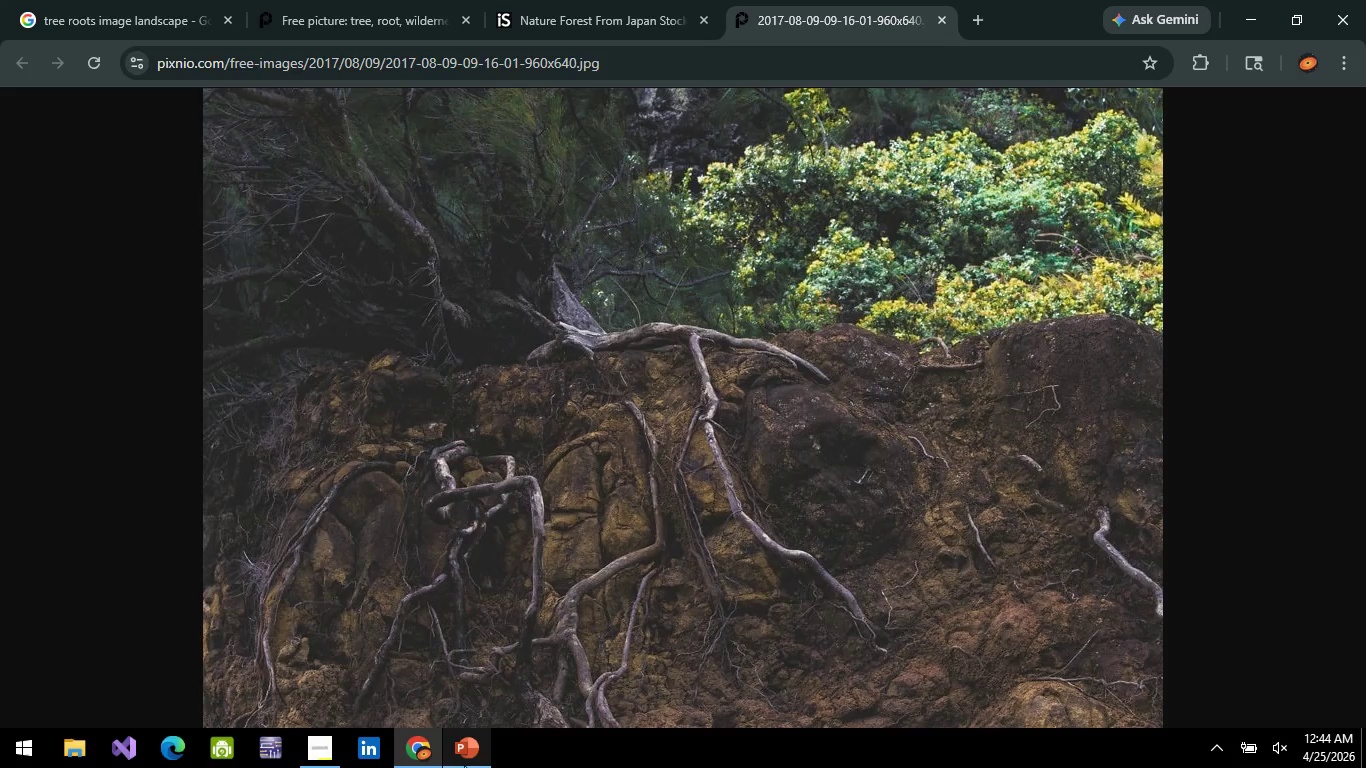 
left_click([466, 763])
 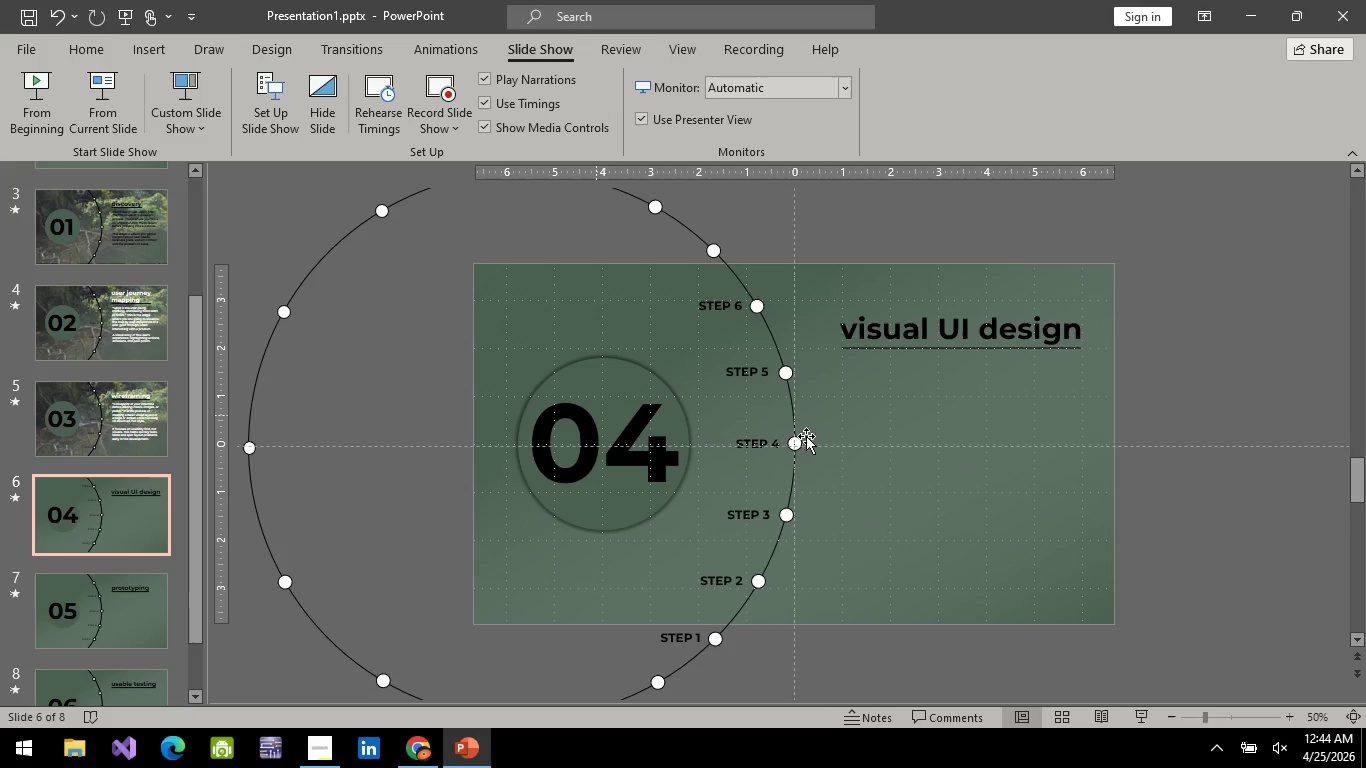 
key(Control+V)
 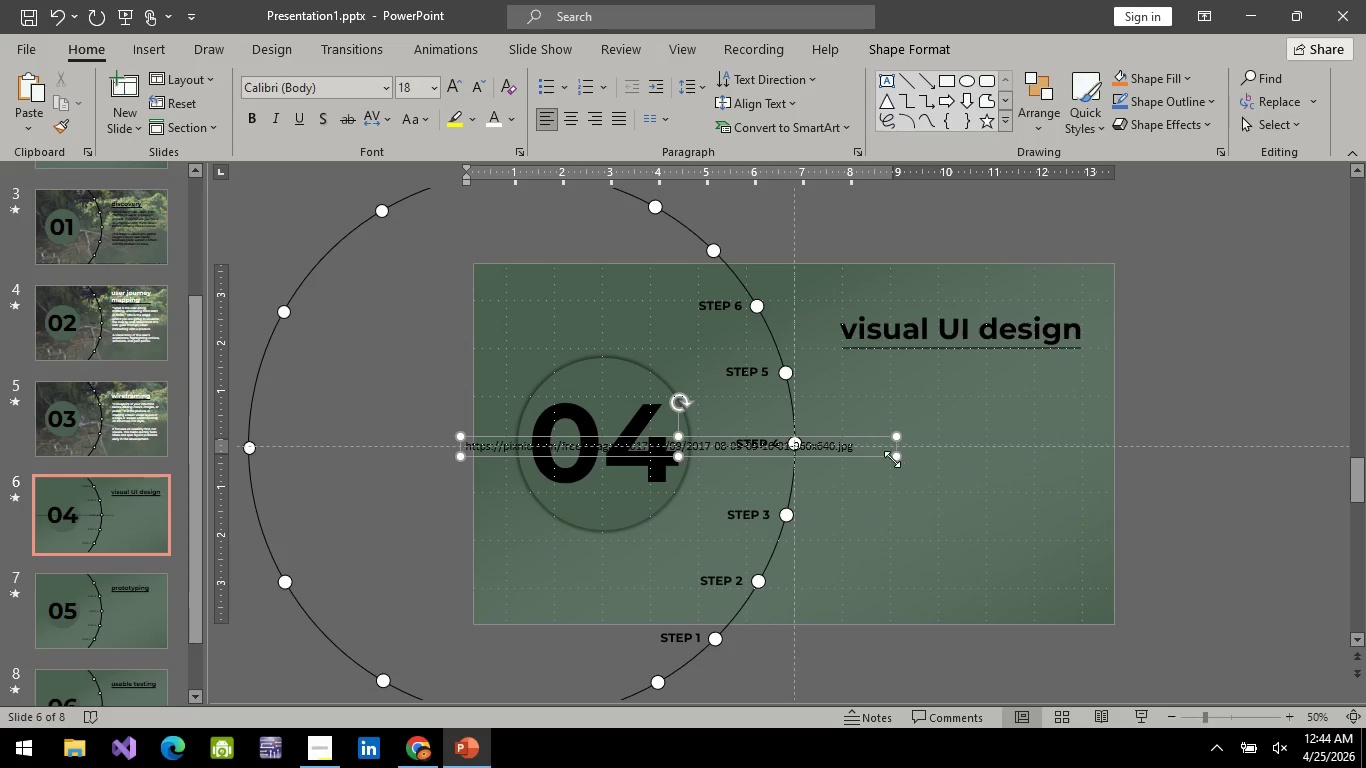 
key(Control+Z)
 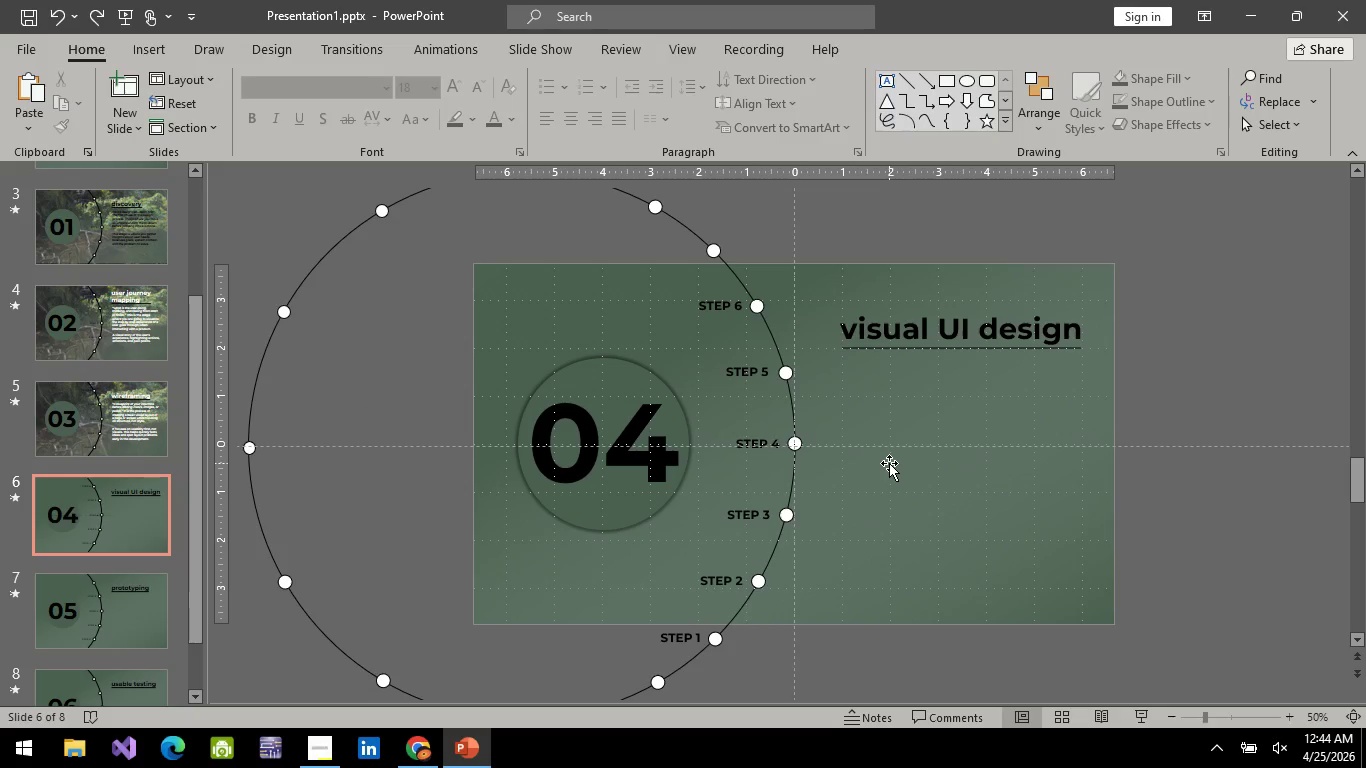 
key(Alt+AltLeft)
 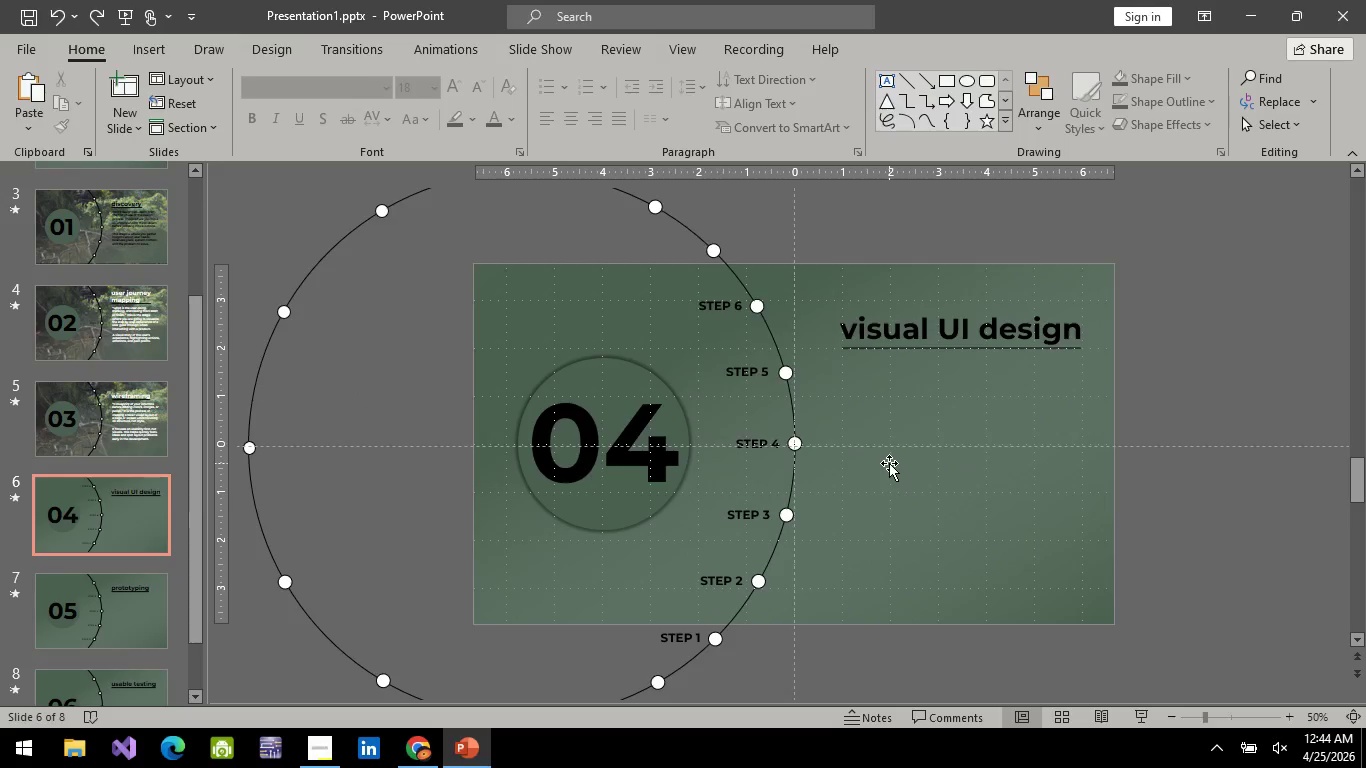 
key(Alt+Tab)
 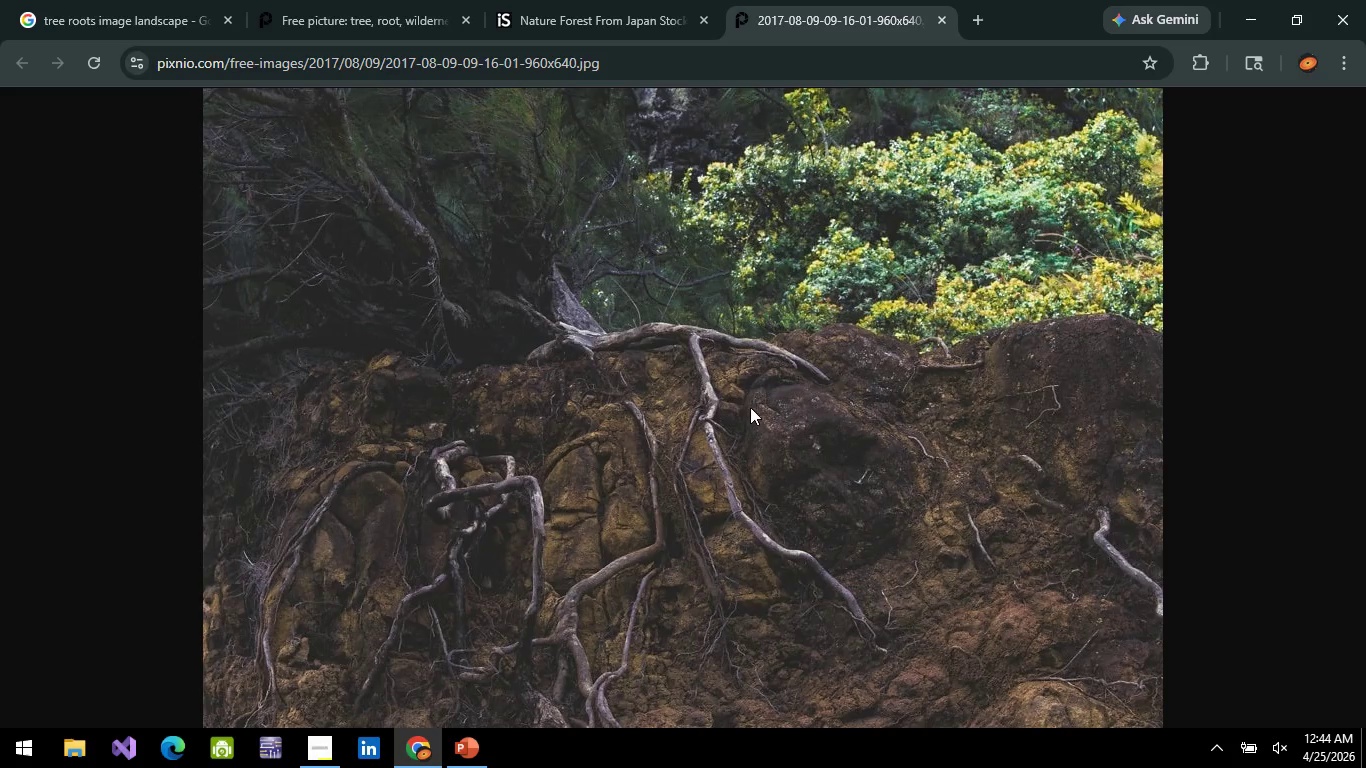 
right_click([746, 398])
 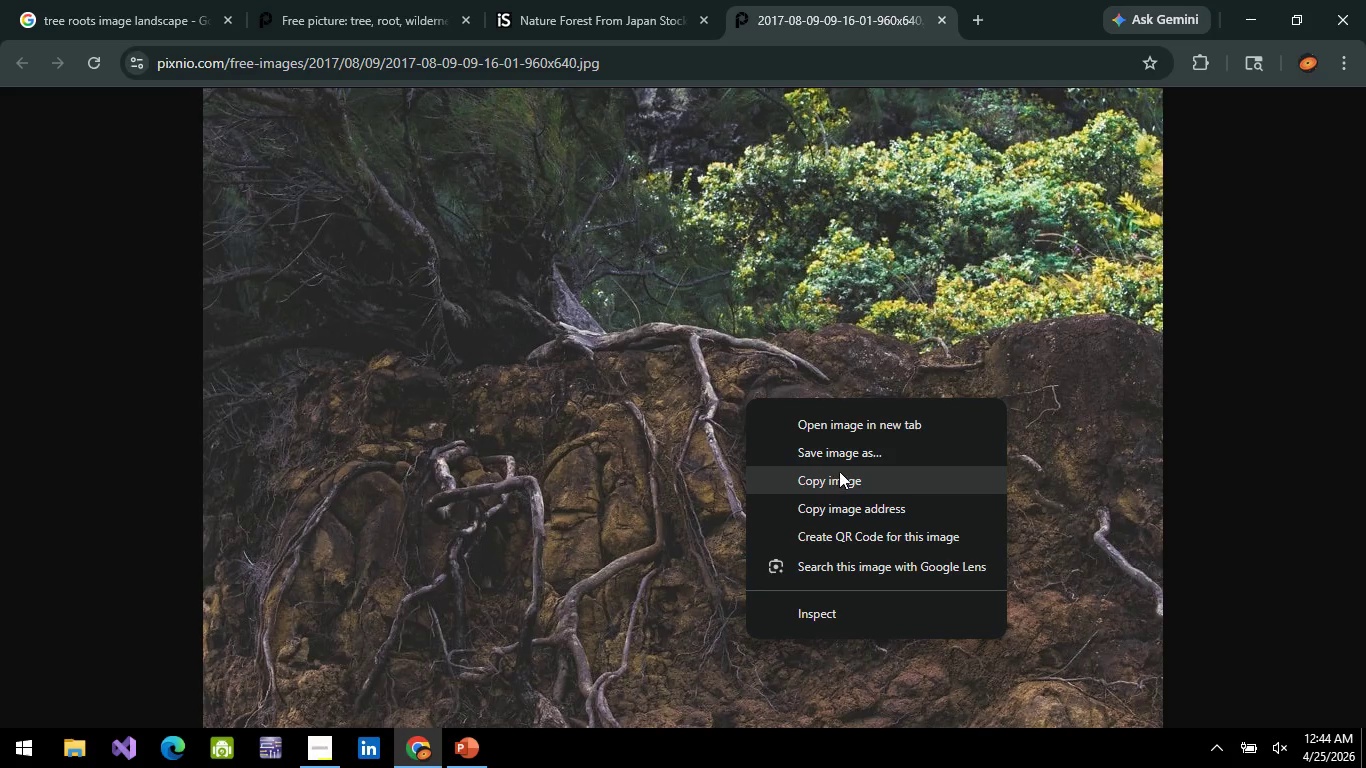 
left_click([839, 471])
 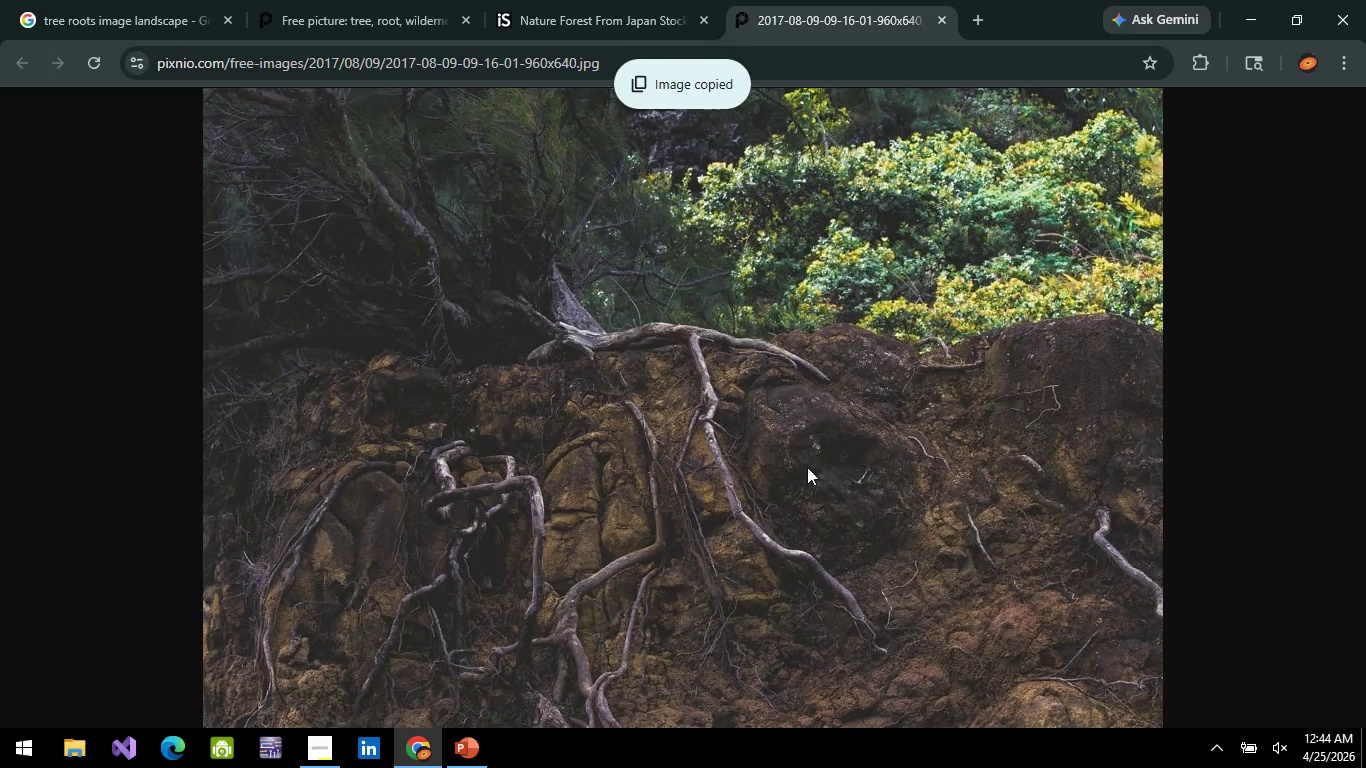 
key(Alt+AltLeft)
 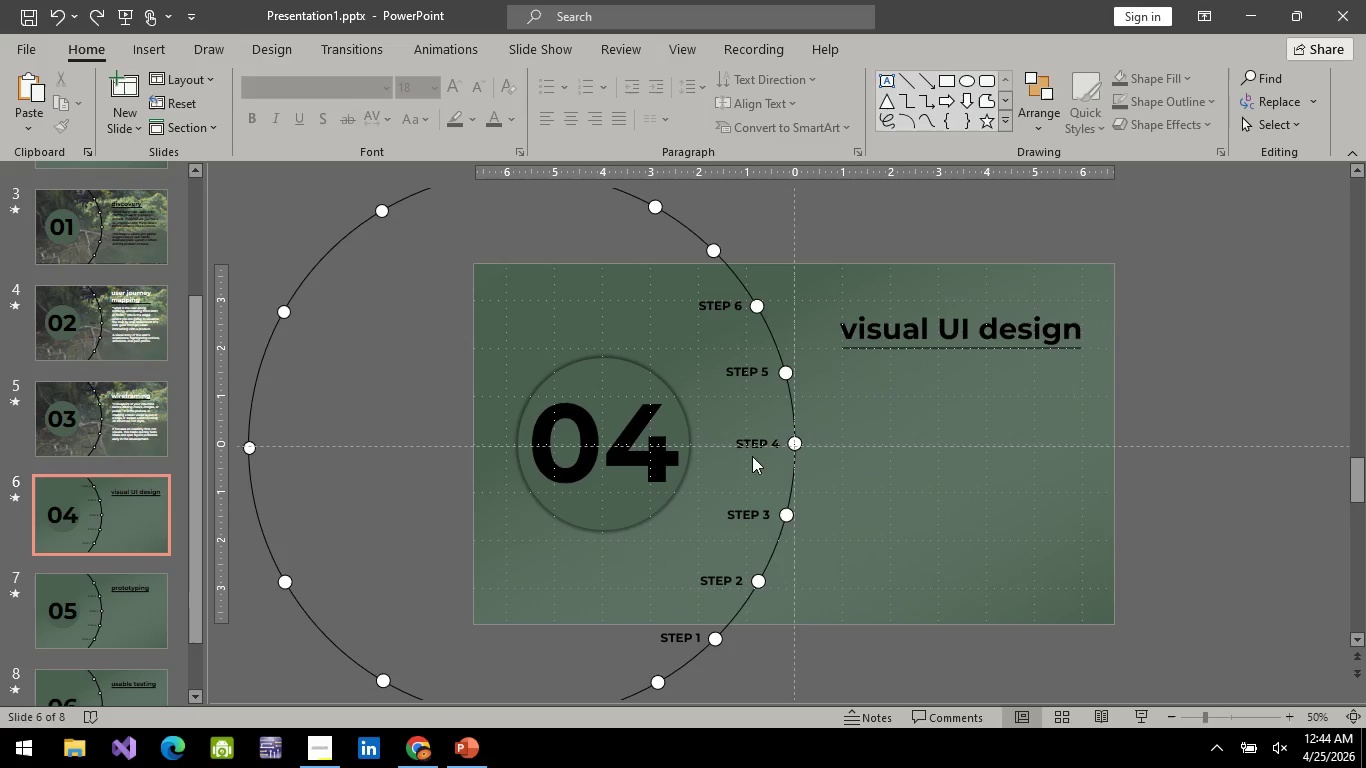 
key(Alt+Tab)
 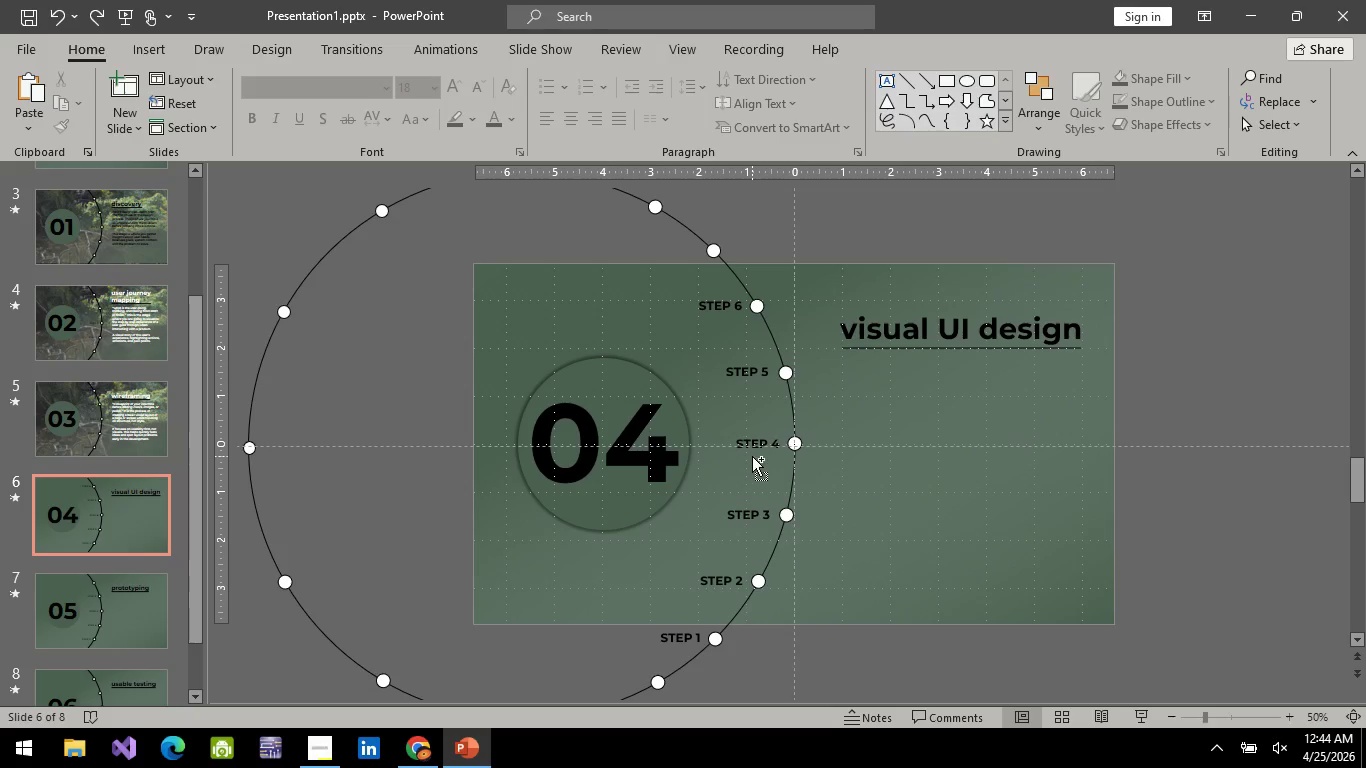 
key(Control+V)
 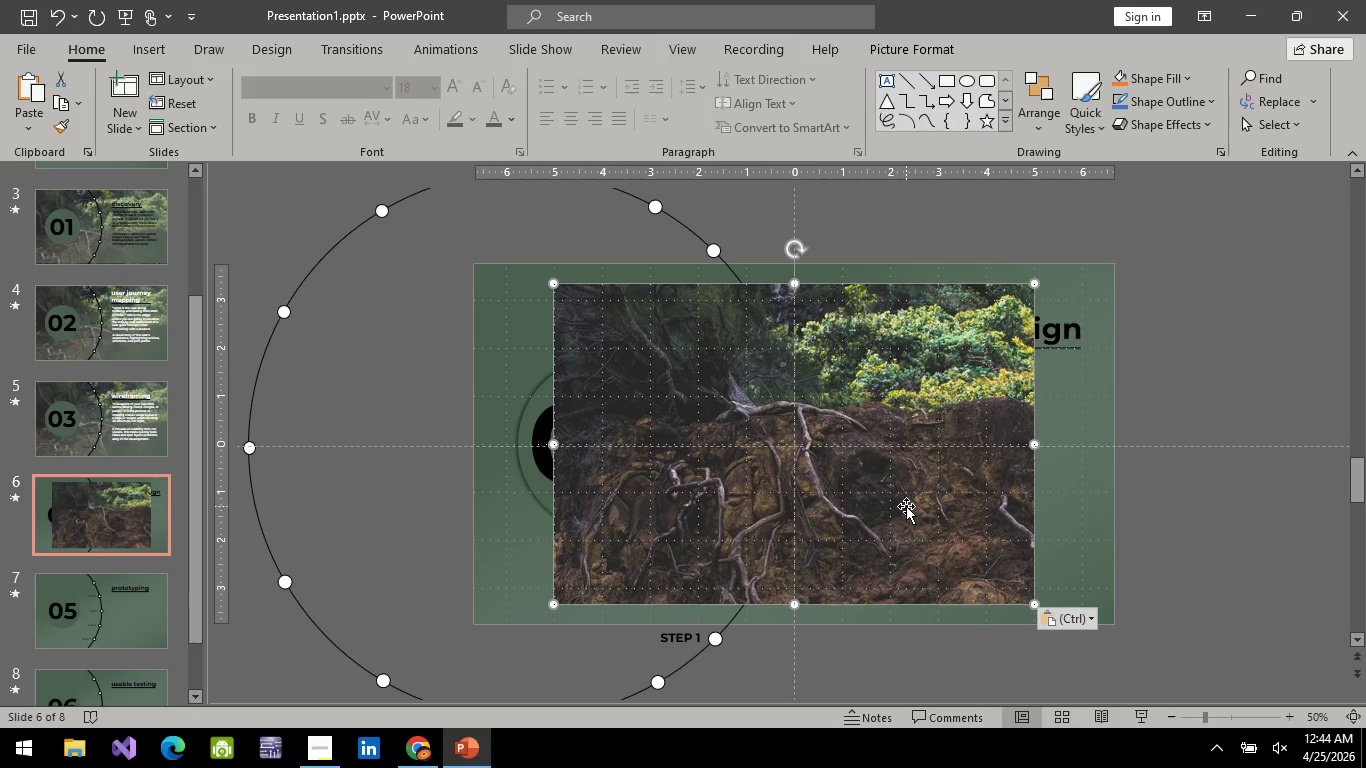 
hold_key(key=ControlLeft, duration=0.55)
scroll: coordinate [851, 452], scroll_direction: up, amount: 3.0
 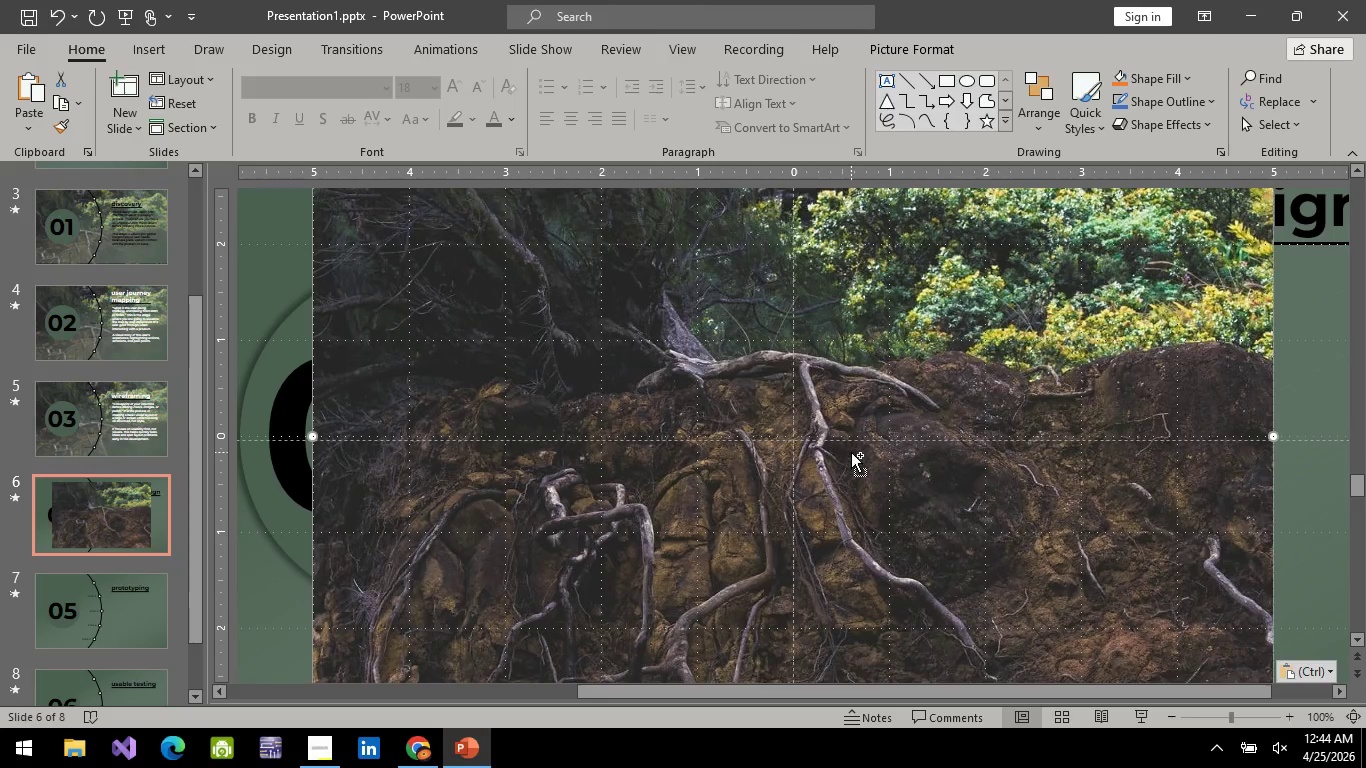 
hold_key(key=ControlLeft, duration=1.5)
 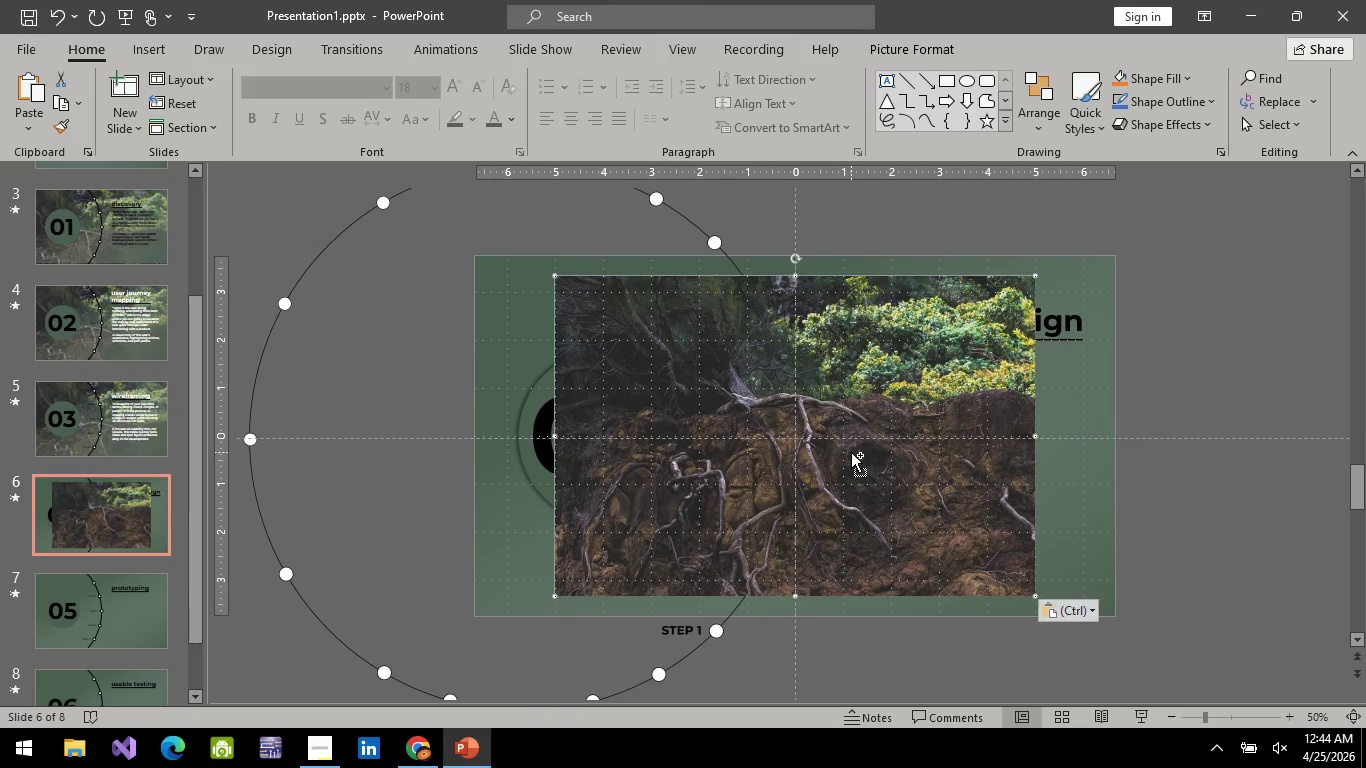 
hold_key(key=ControlLeft, duration=0.77)
scroll: coordinate [851, 452], scroll_direction: down, amount: 3.0
 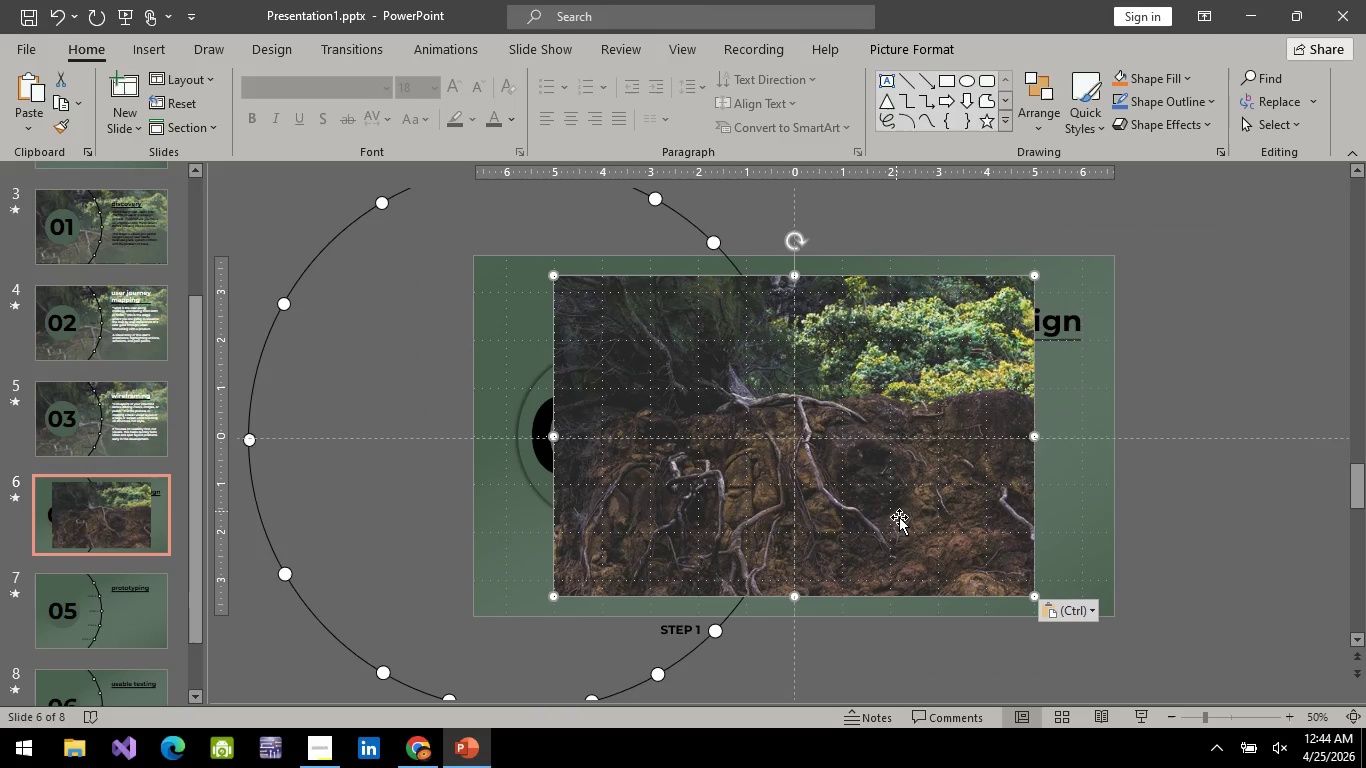 
left_click_drag(start_coordinate=[899, 516], to_coordinate=[617, 444])
 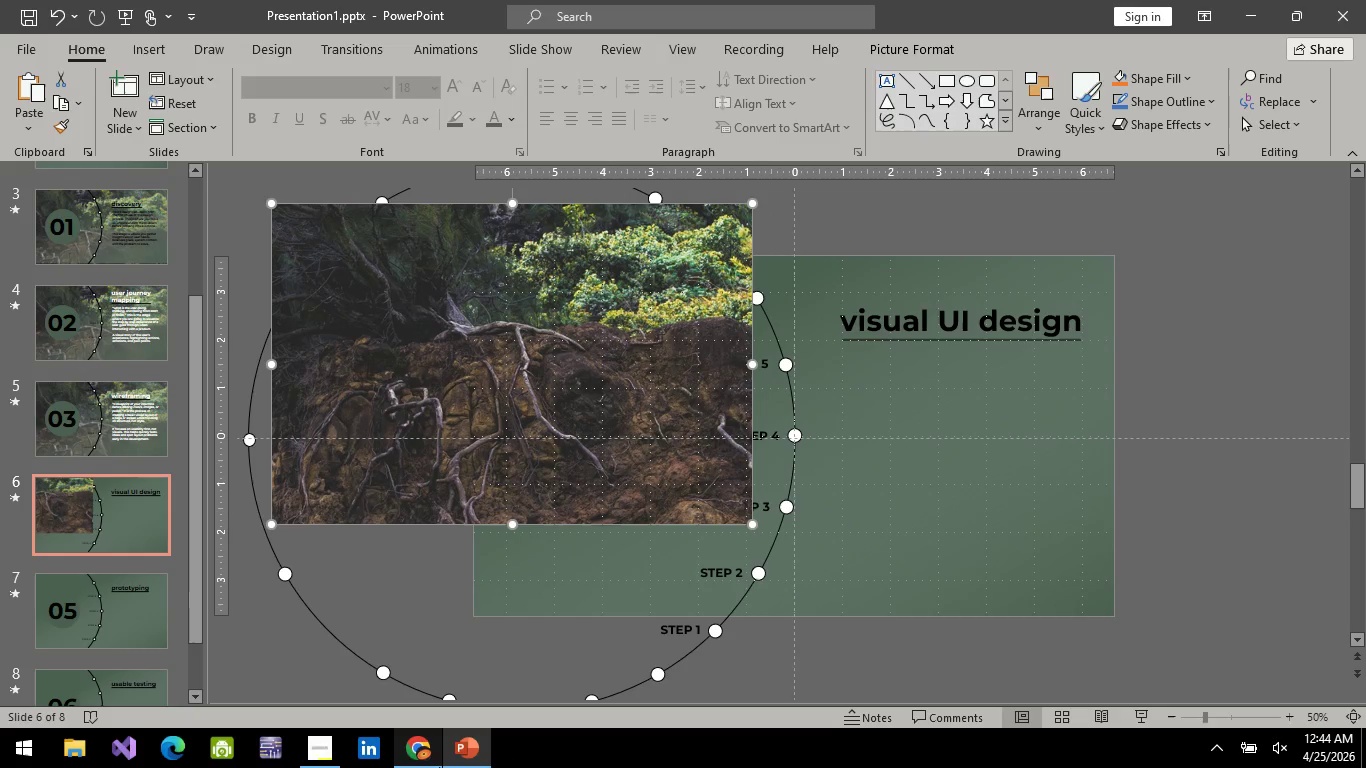 
left_click([436, 760])
 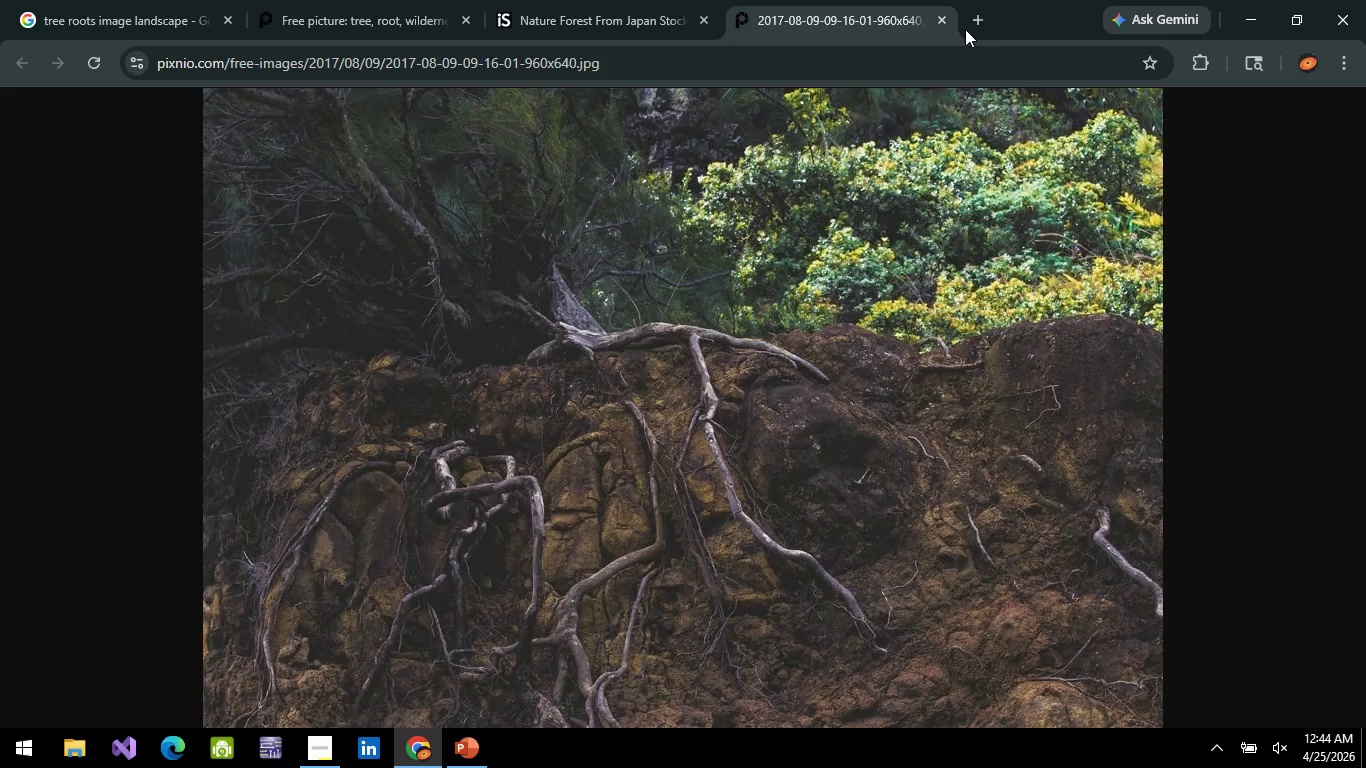 
left_click([944, 52])
 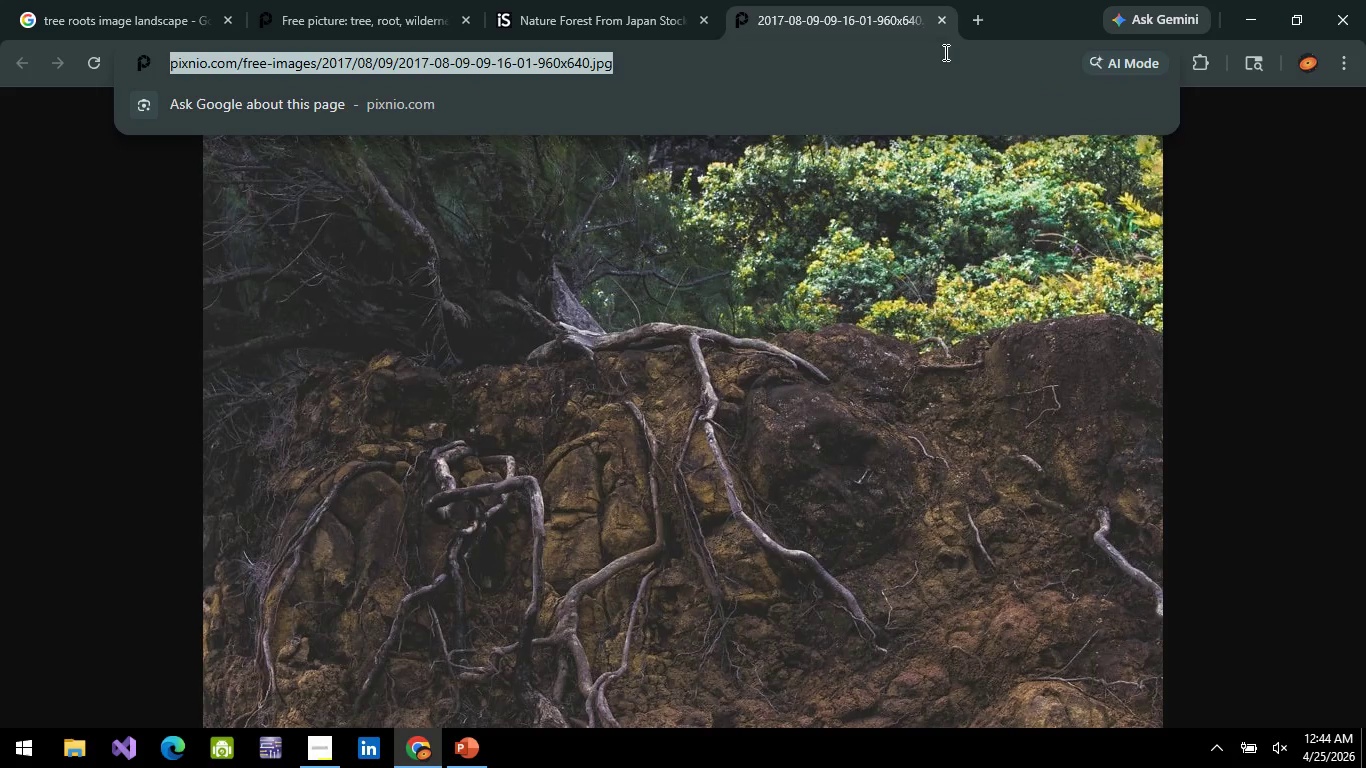 
type(terrarium )
 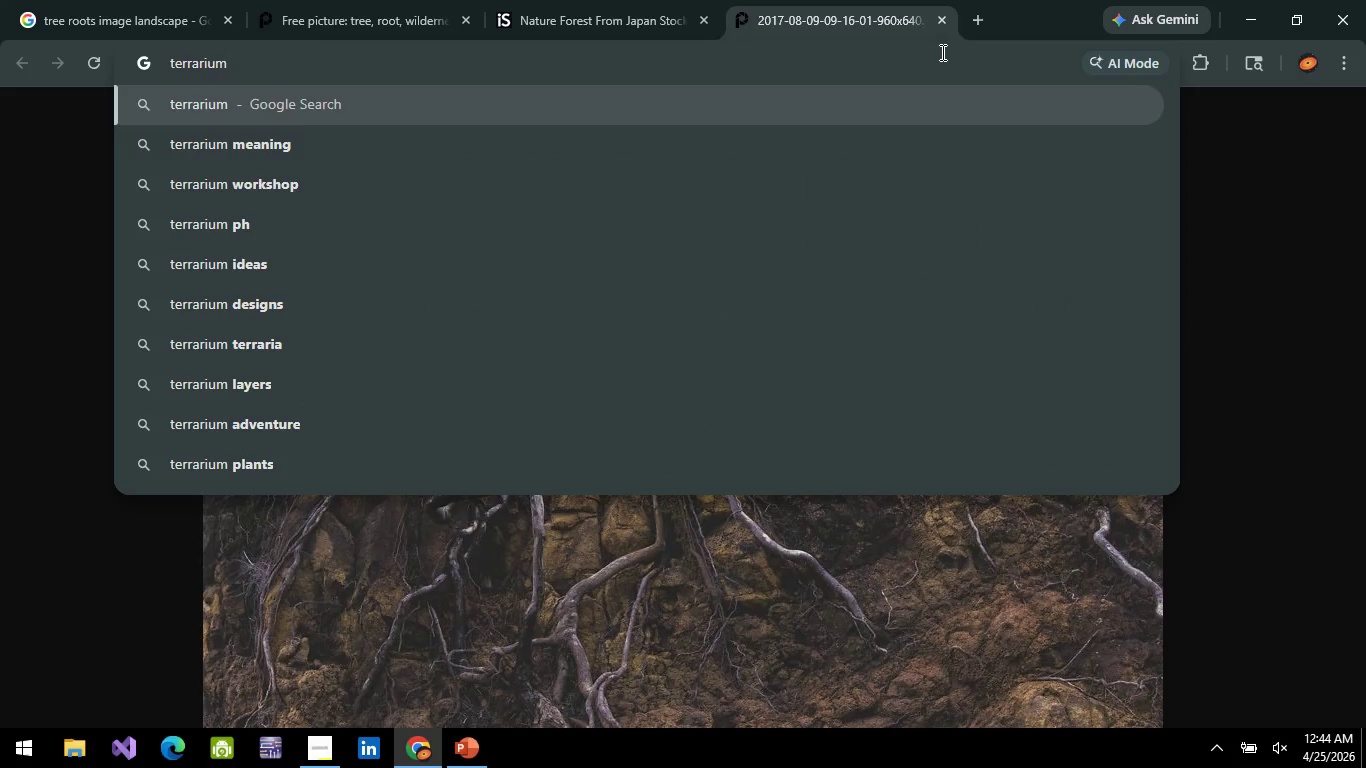 
key(Enter)
 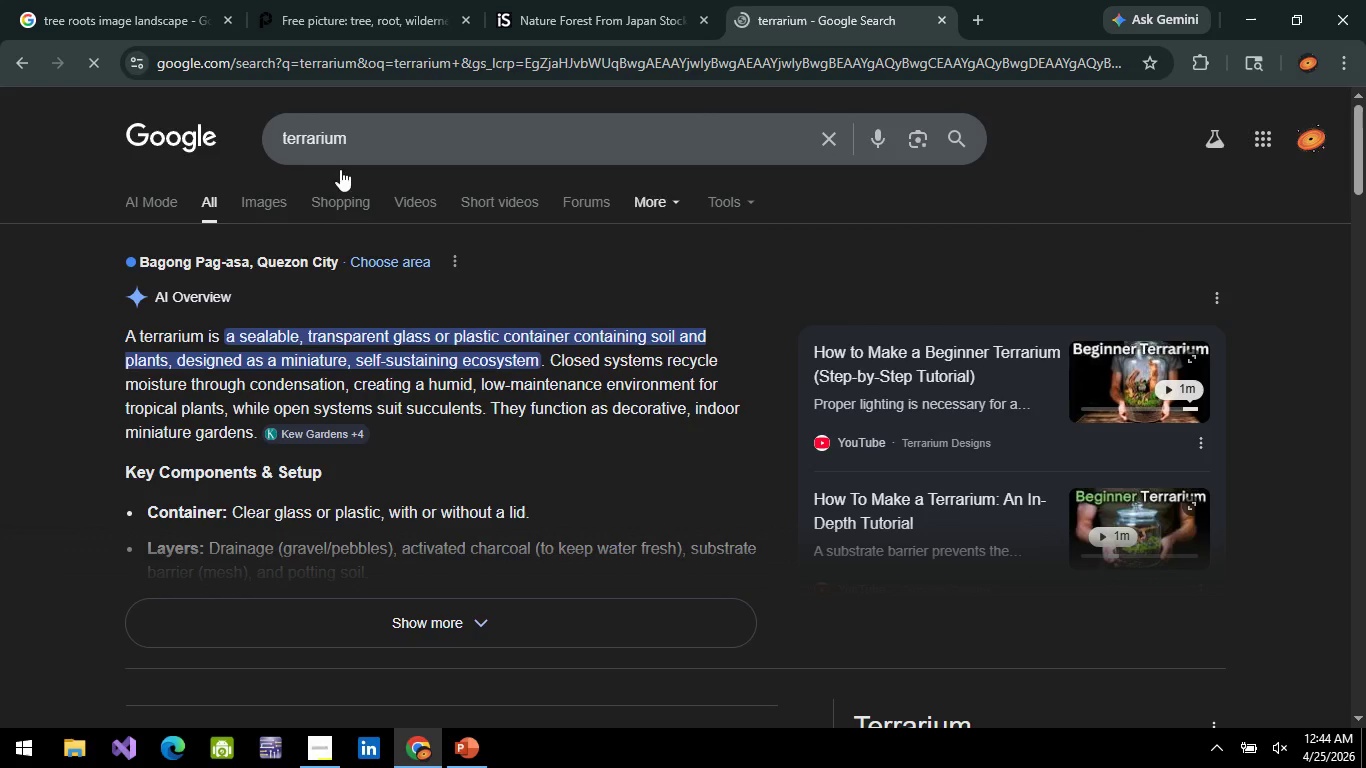 
left_click([277, 208])
 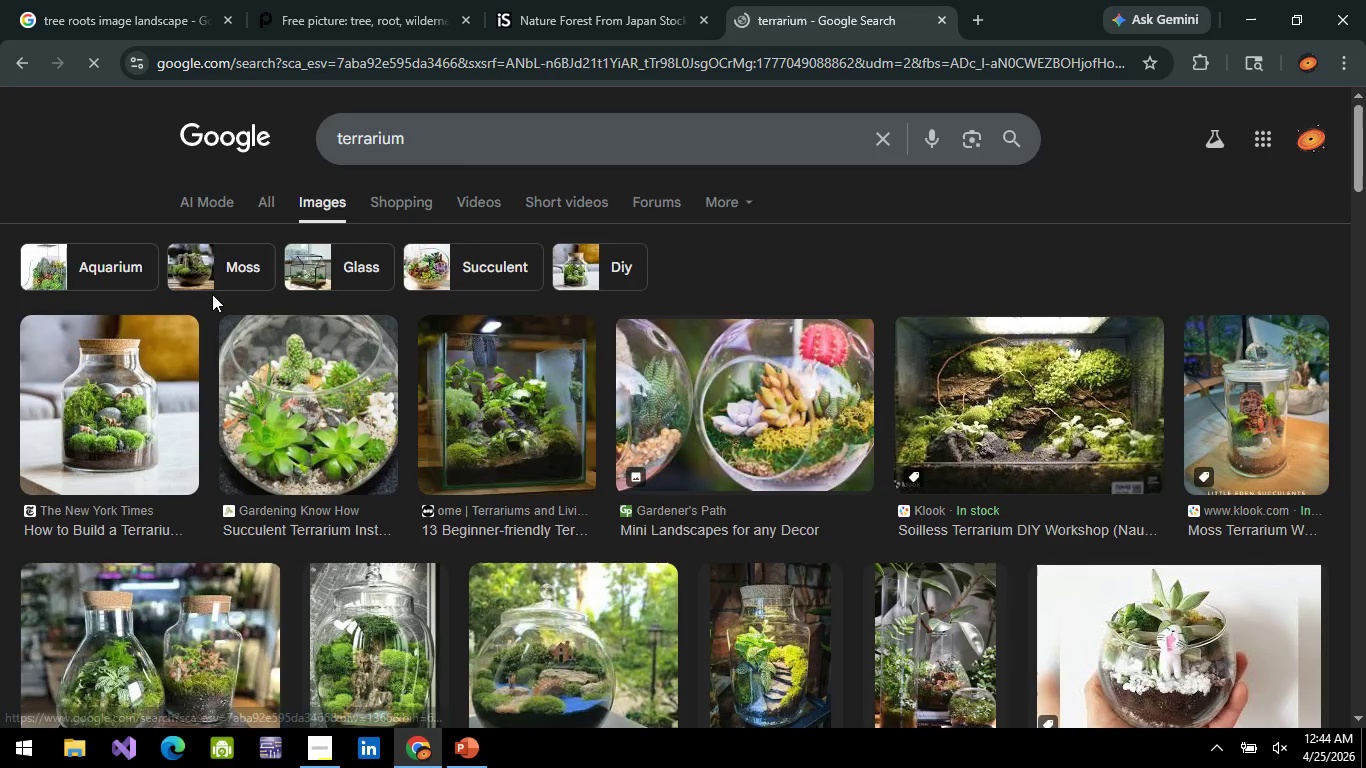 
scroll: coordinate [617, 357], scroll_direction: down, amount: 5.0
 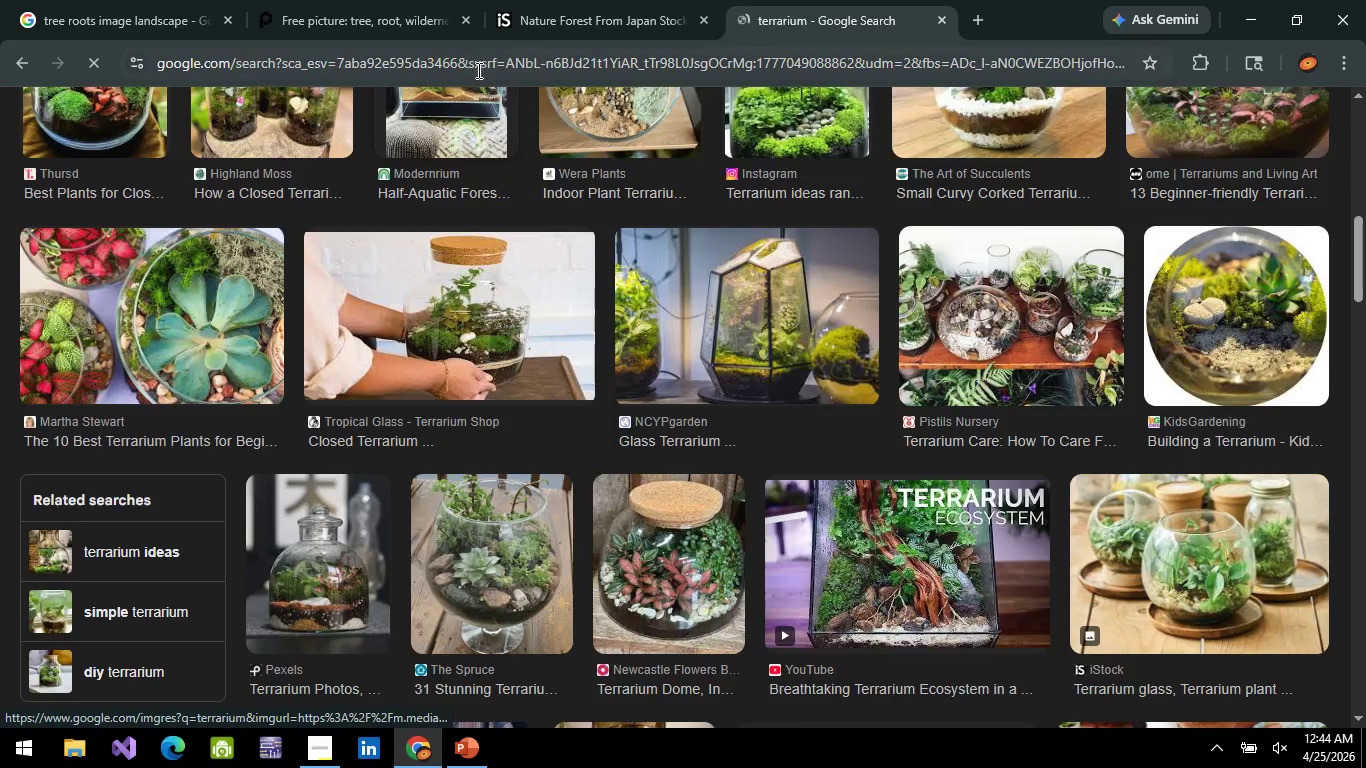 
left_click([462, 135])
 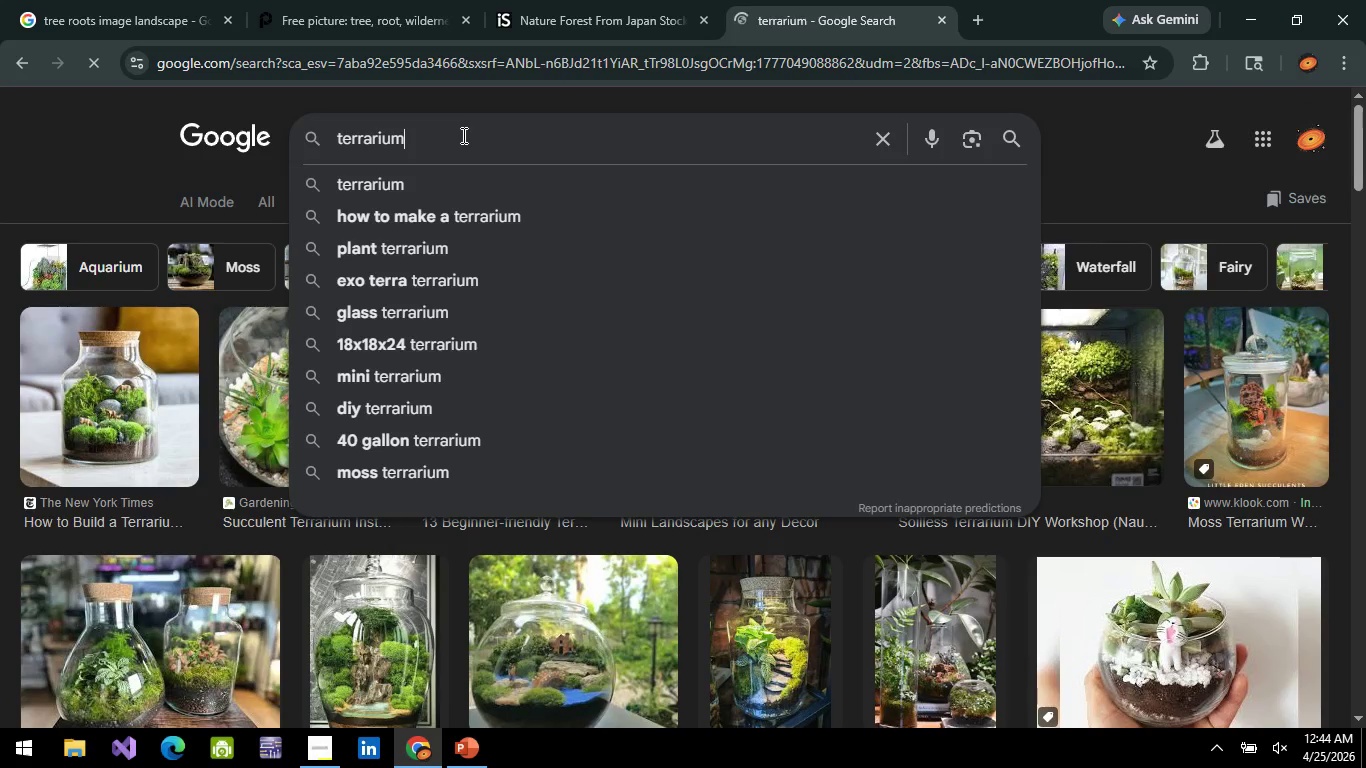 
scroll: coordinate [499, 277], scroll_direction: up, amount: 10.0
 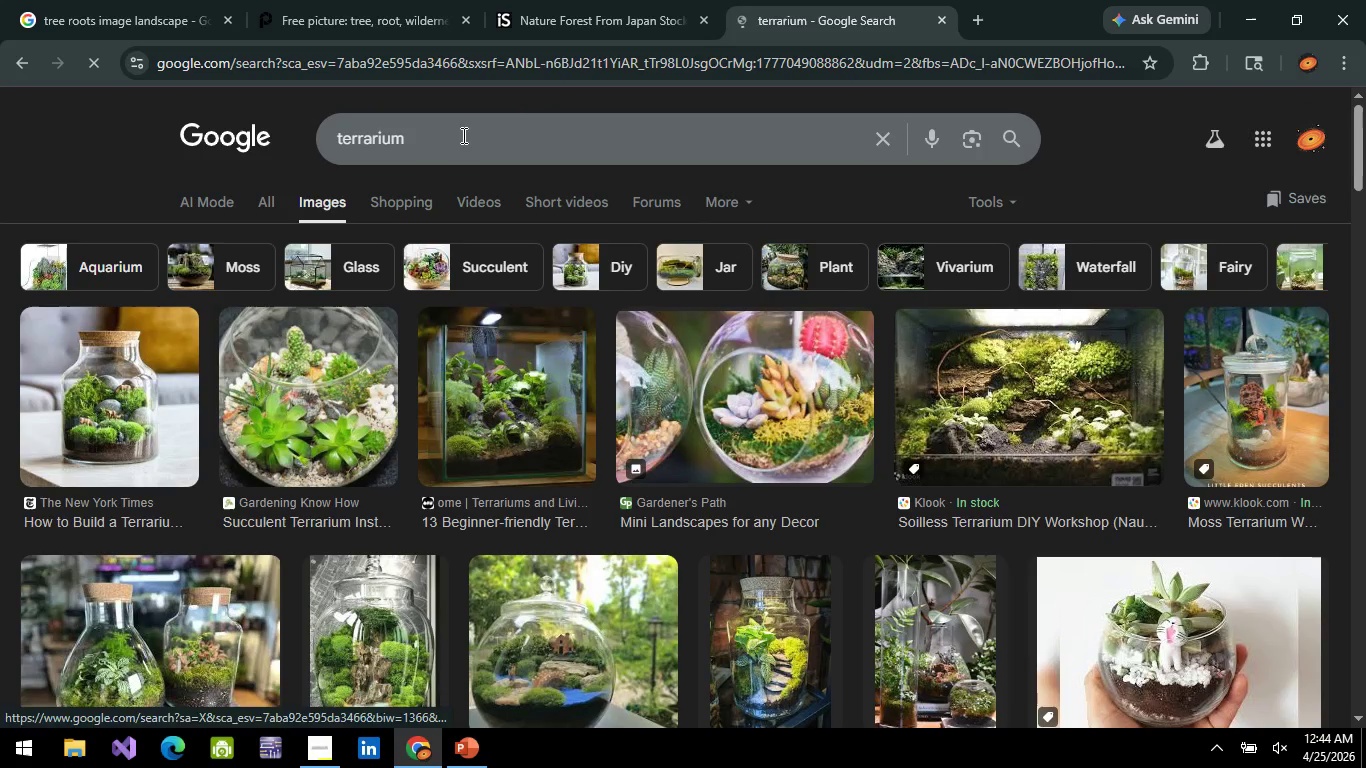 
type( brown terrarium ig)
 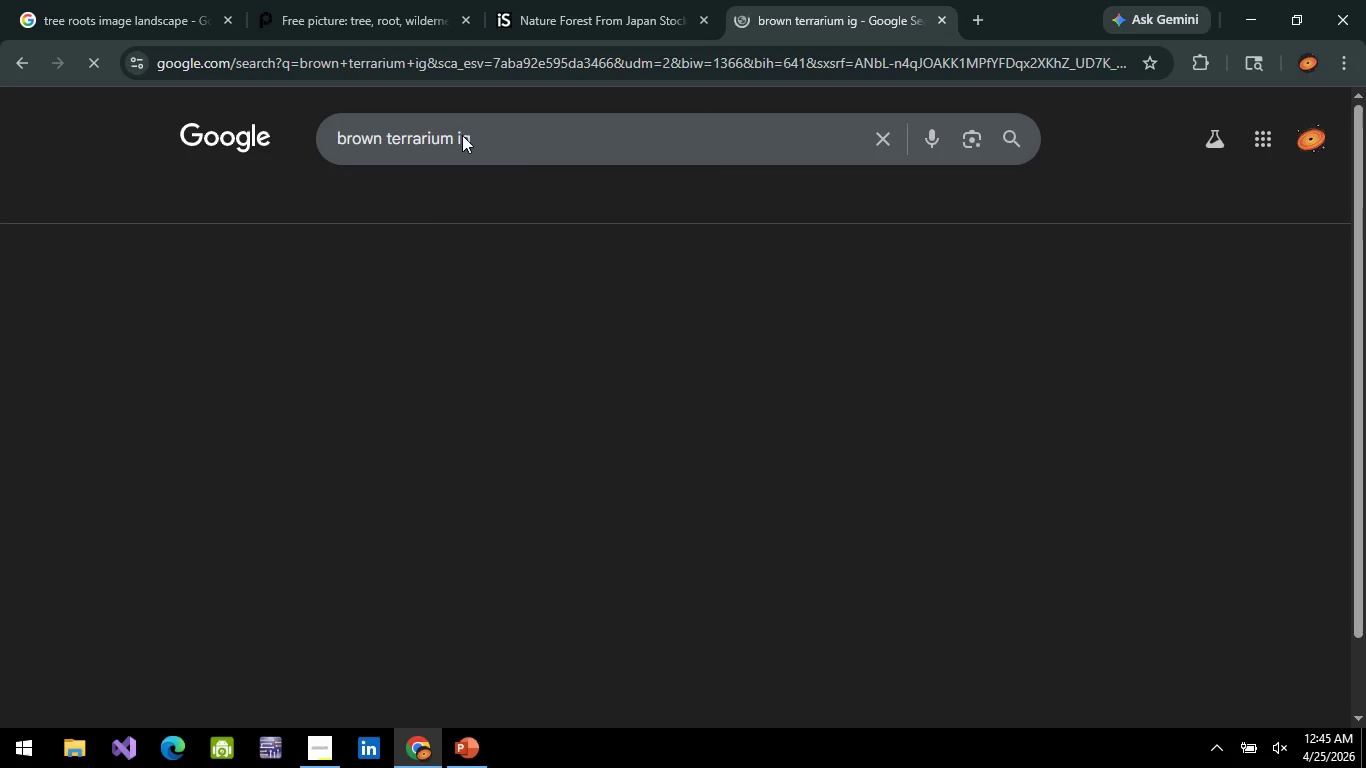 
hold_key(key=Backspace, duration=0.73)
 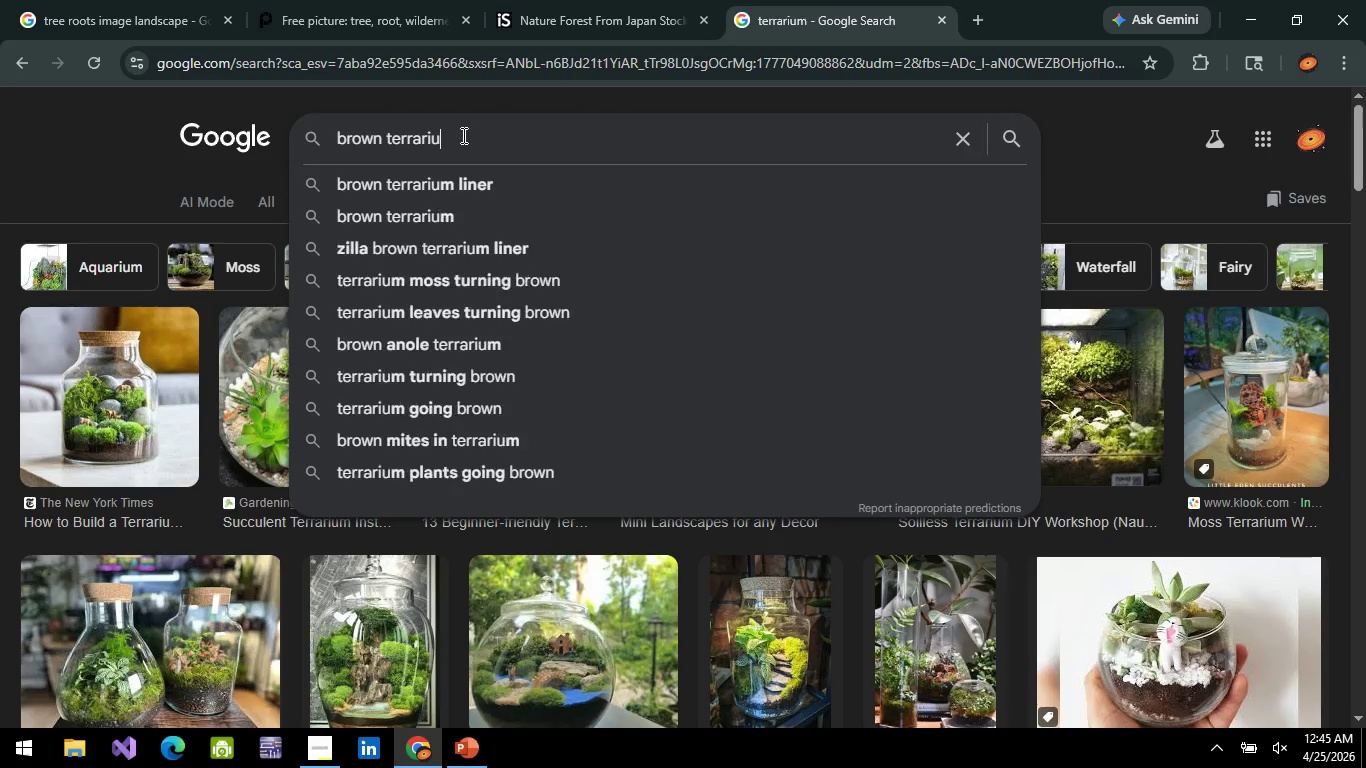 
key(Enter)
 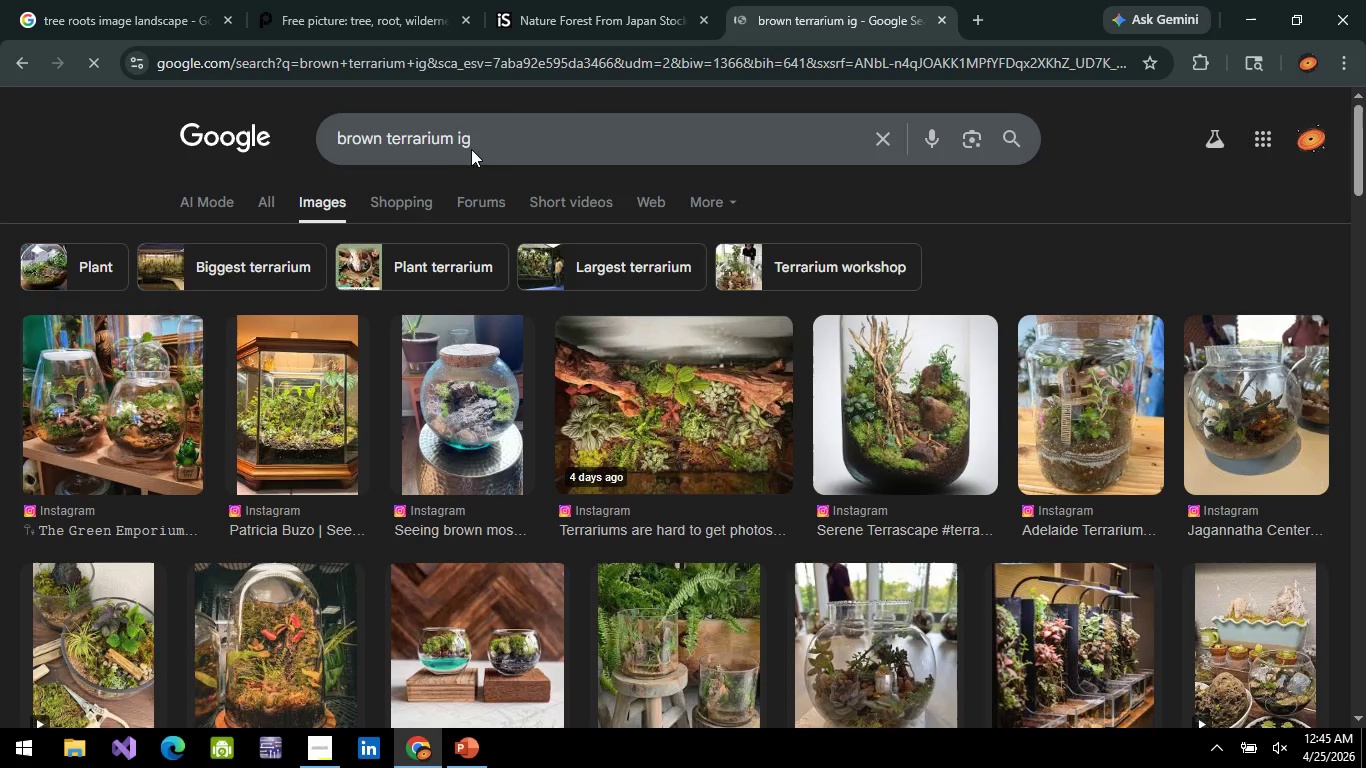 
left_click([488, 137])
 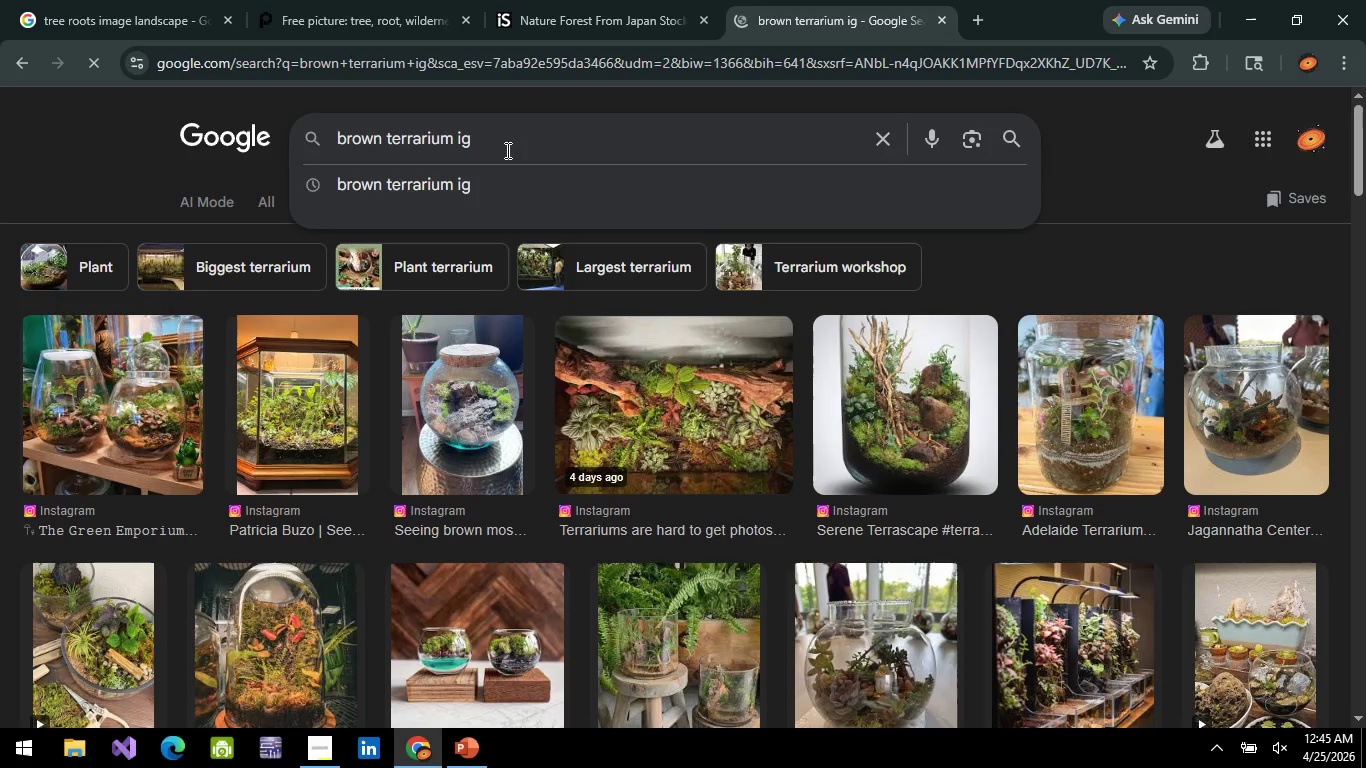 
key(Backspace)
key(Backspace)
type(bo)
key(Backspace)
type(ig)
 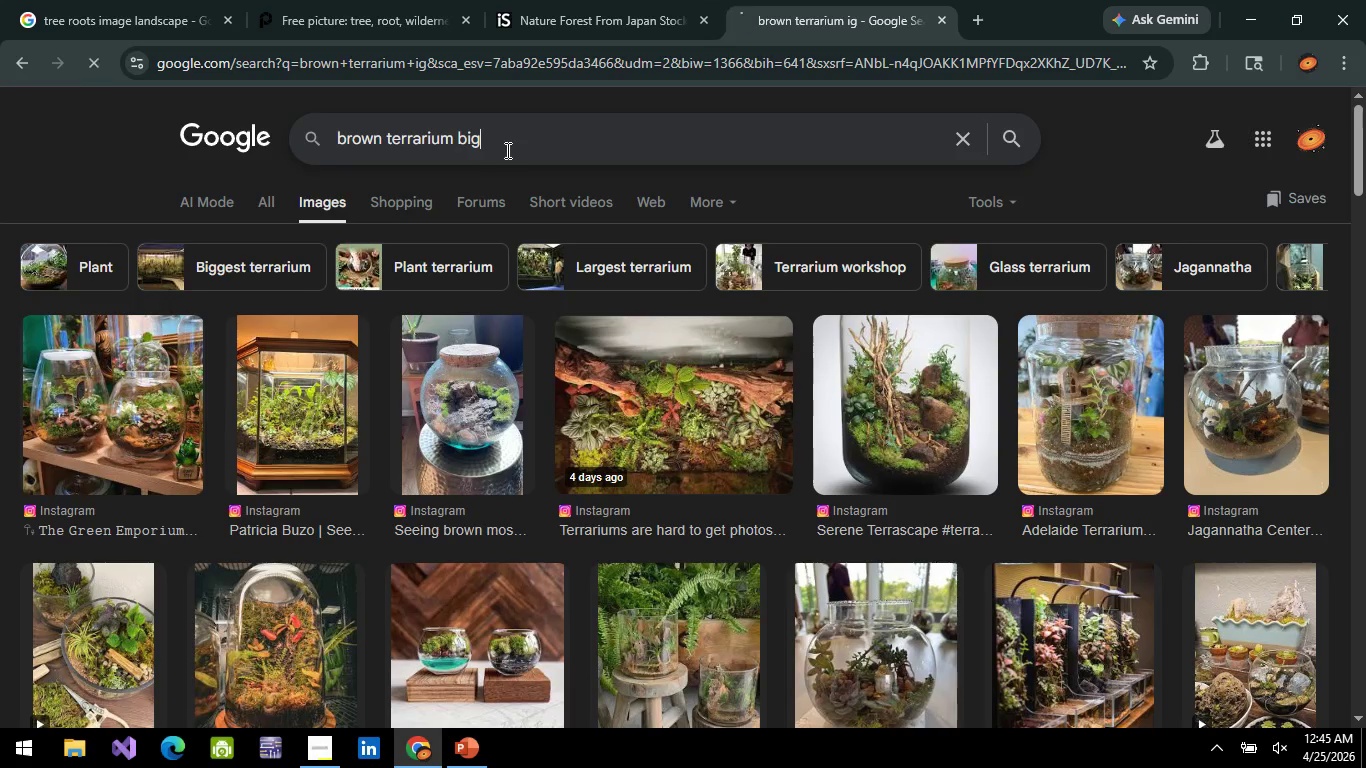 
key(Enter)
 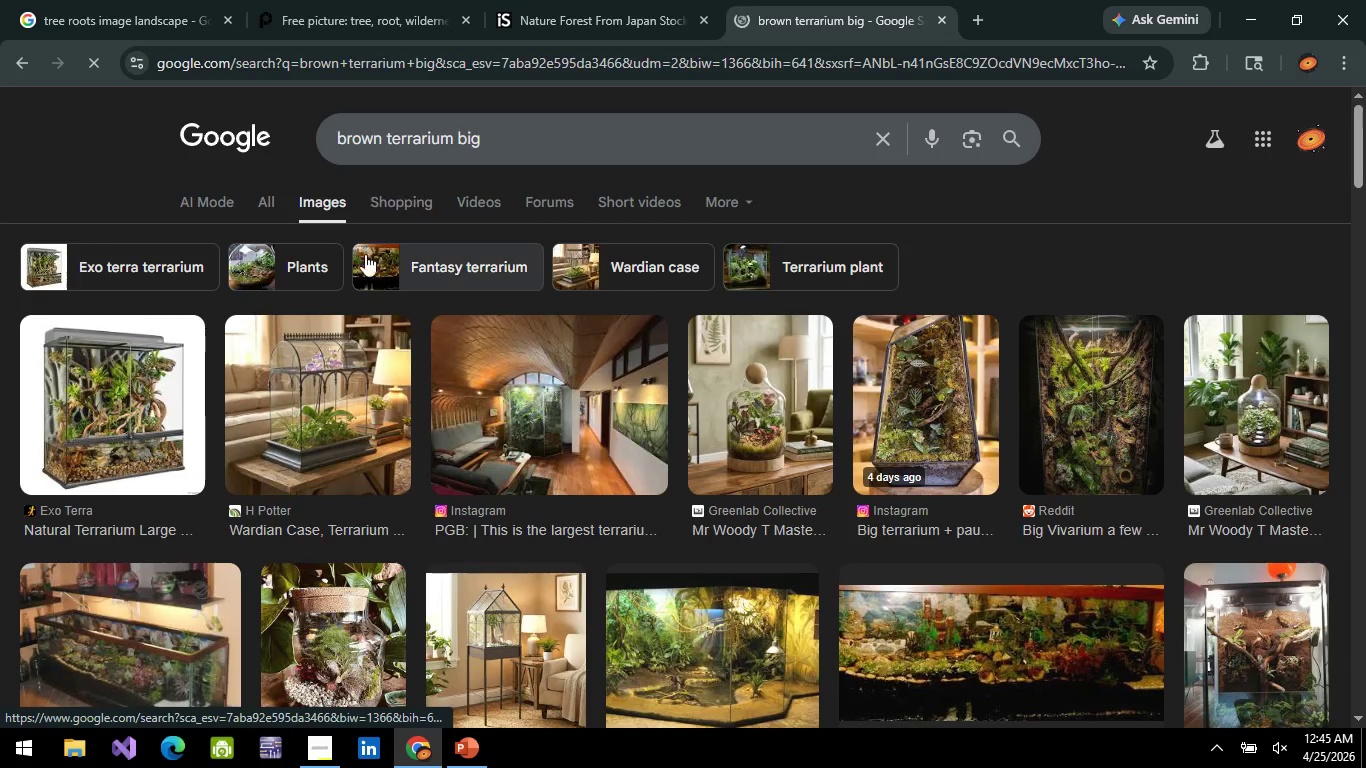 
scroll: coordinate [468, 450], scroll_direction: down, amount: 5.0
 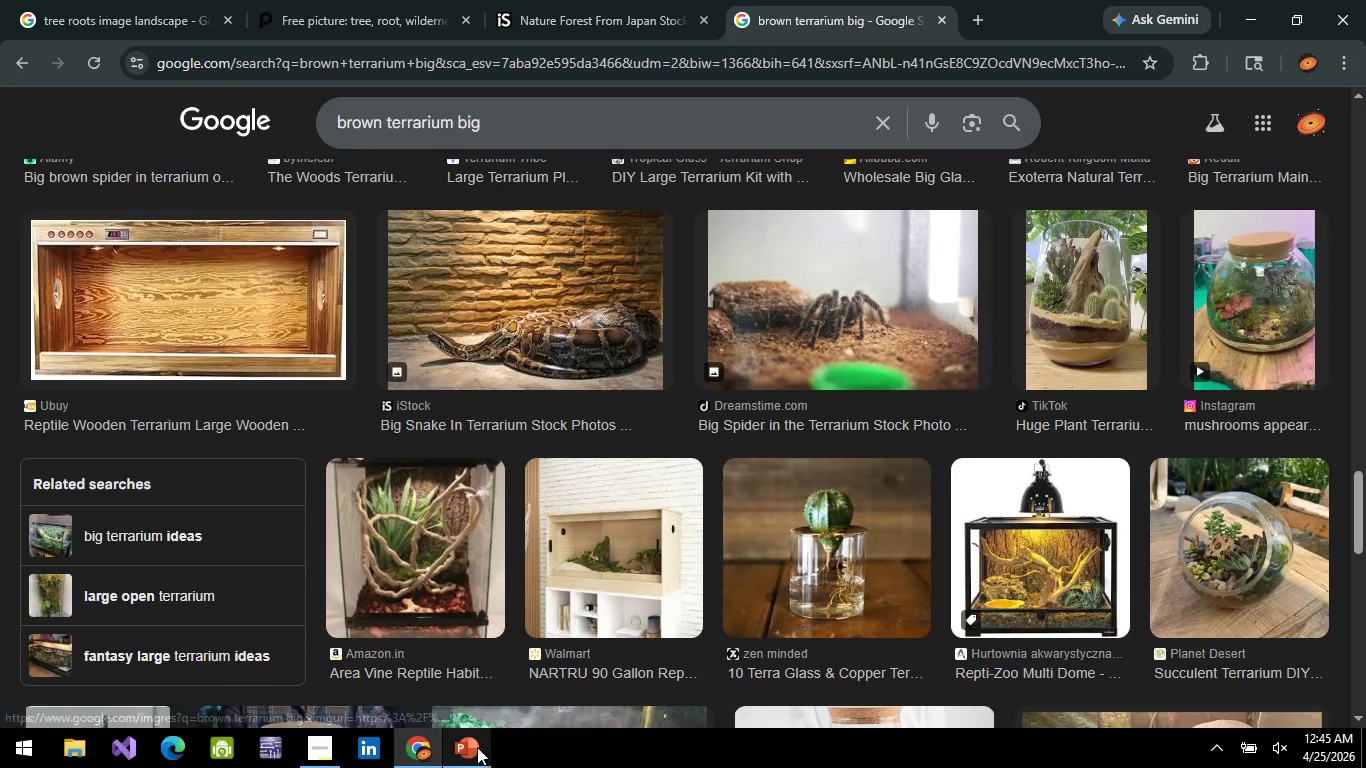 
left_click([344, 315])
 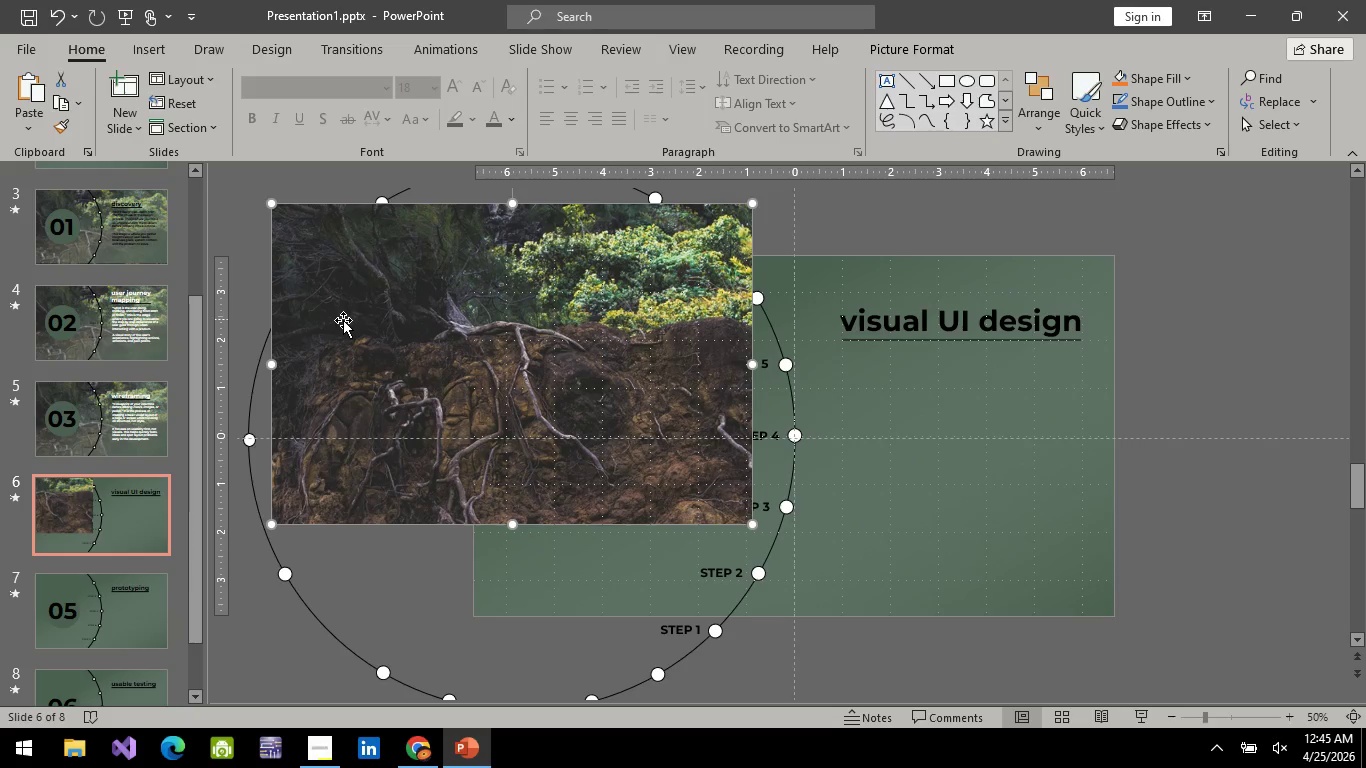 
key(Delete)
 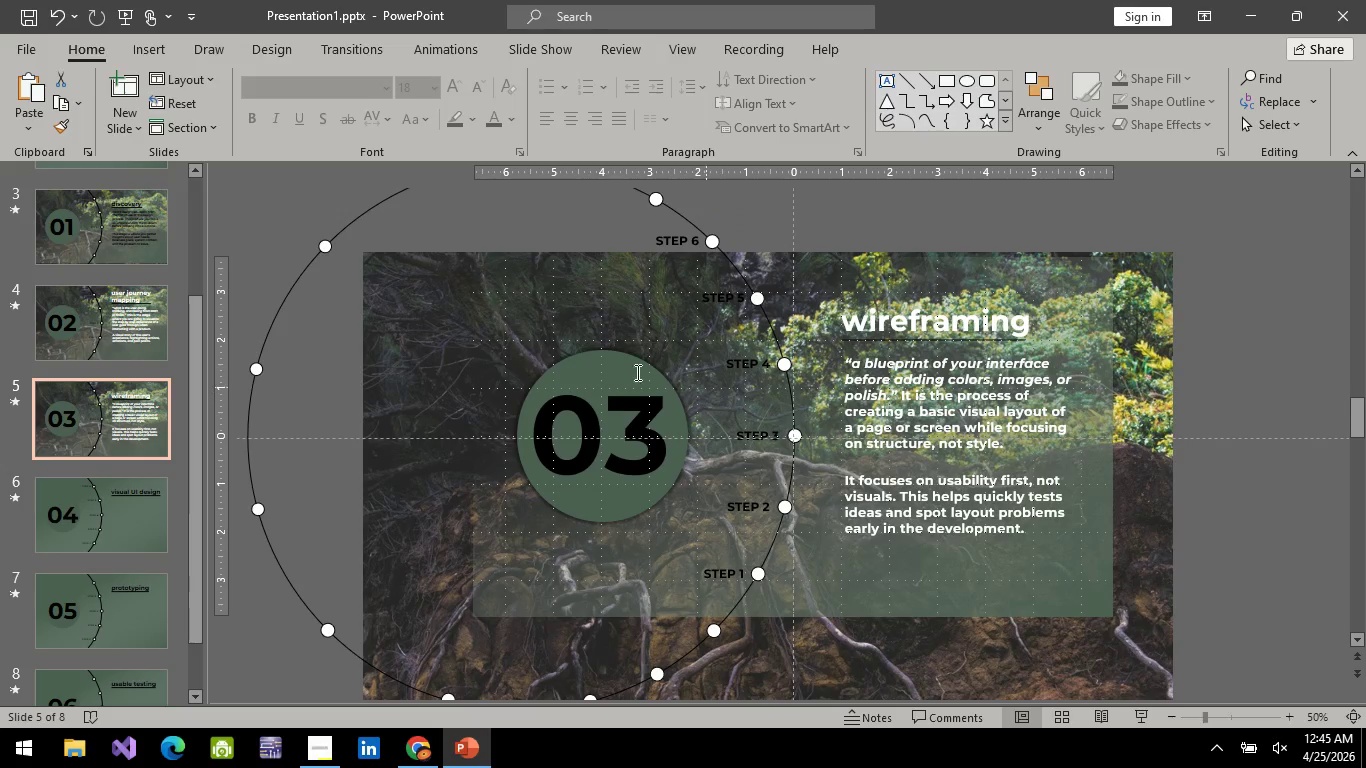 
left_click([412, 300])
 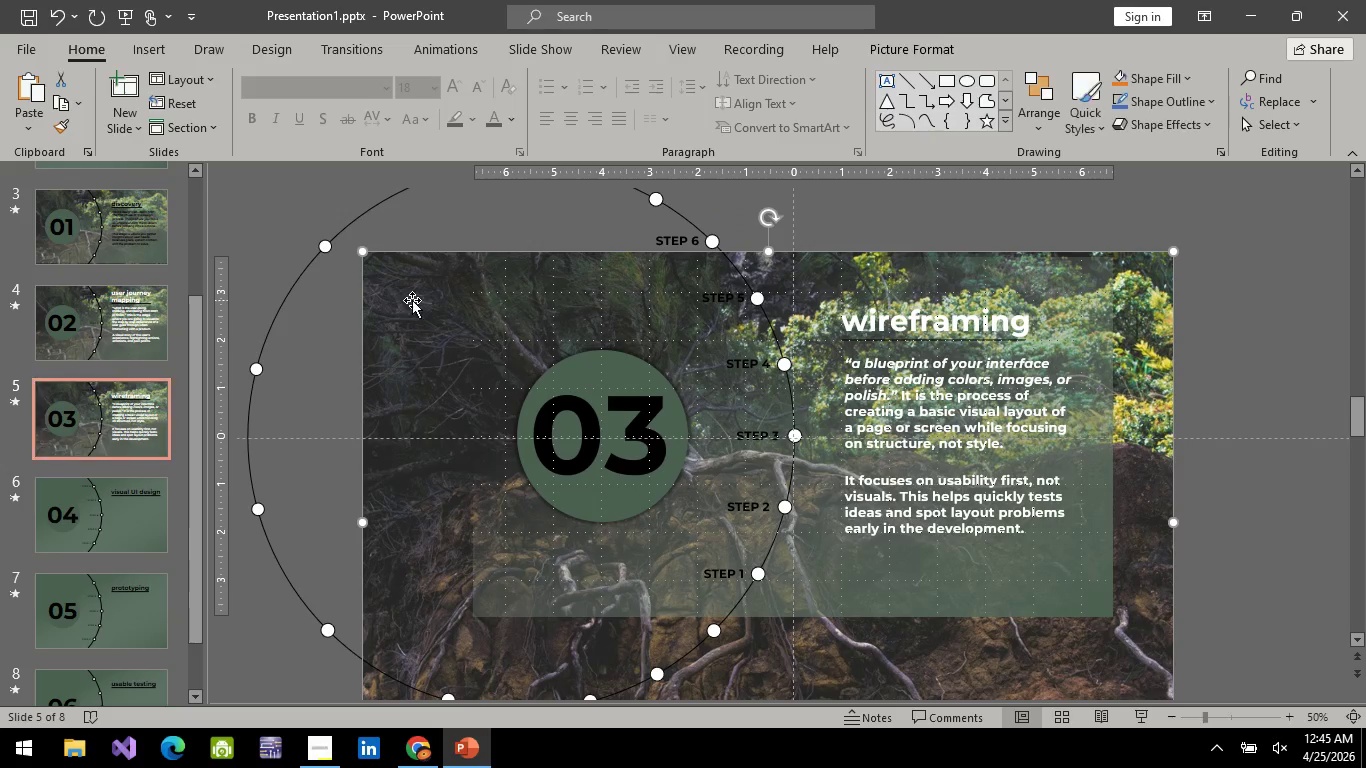 
key(Delete)
 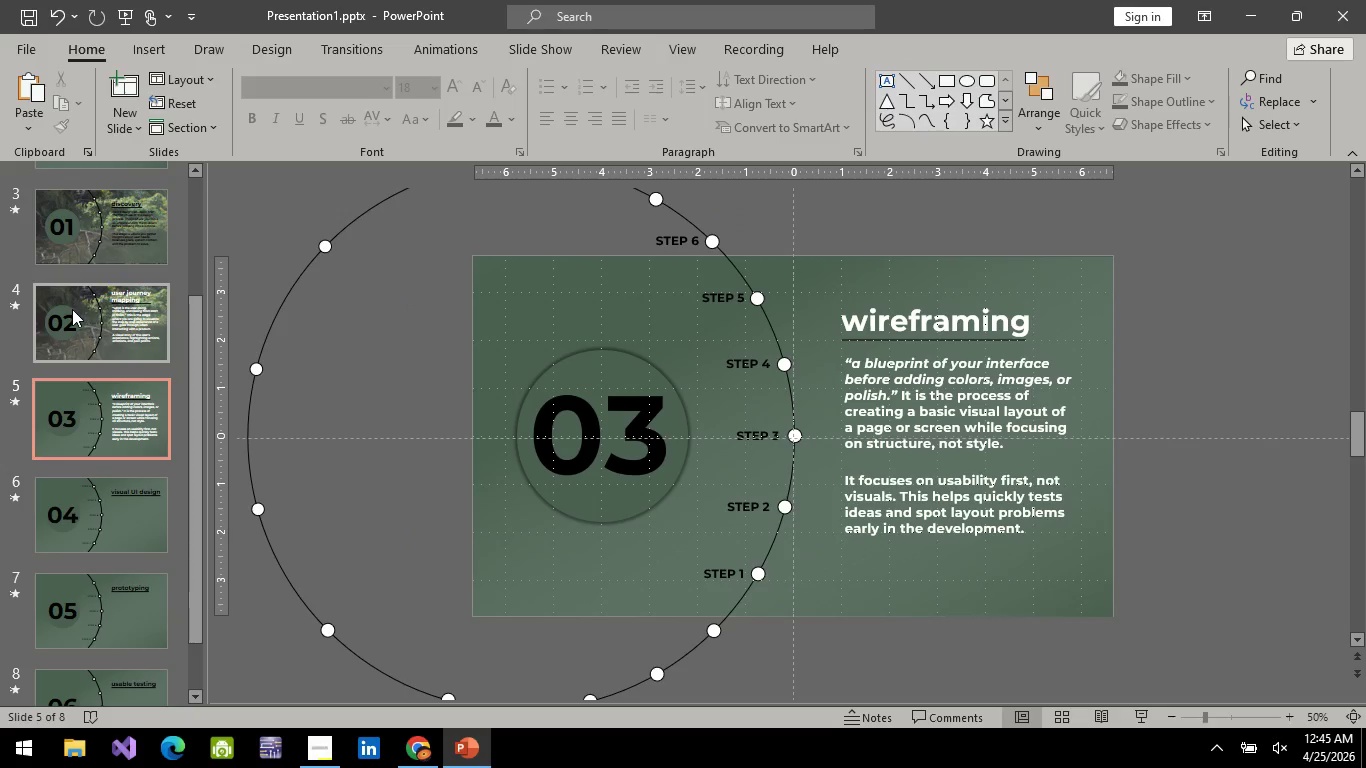 
left_click([72, 309])
 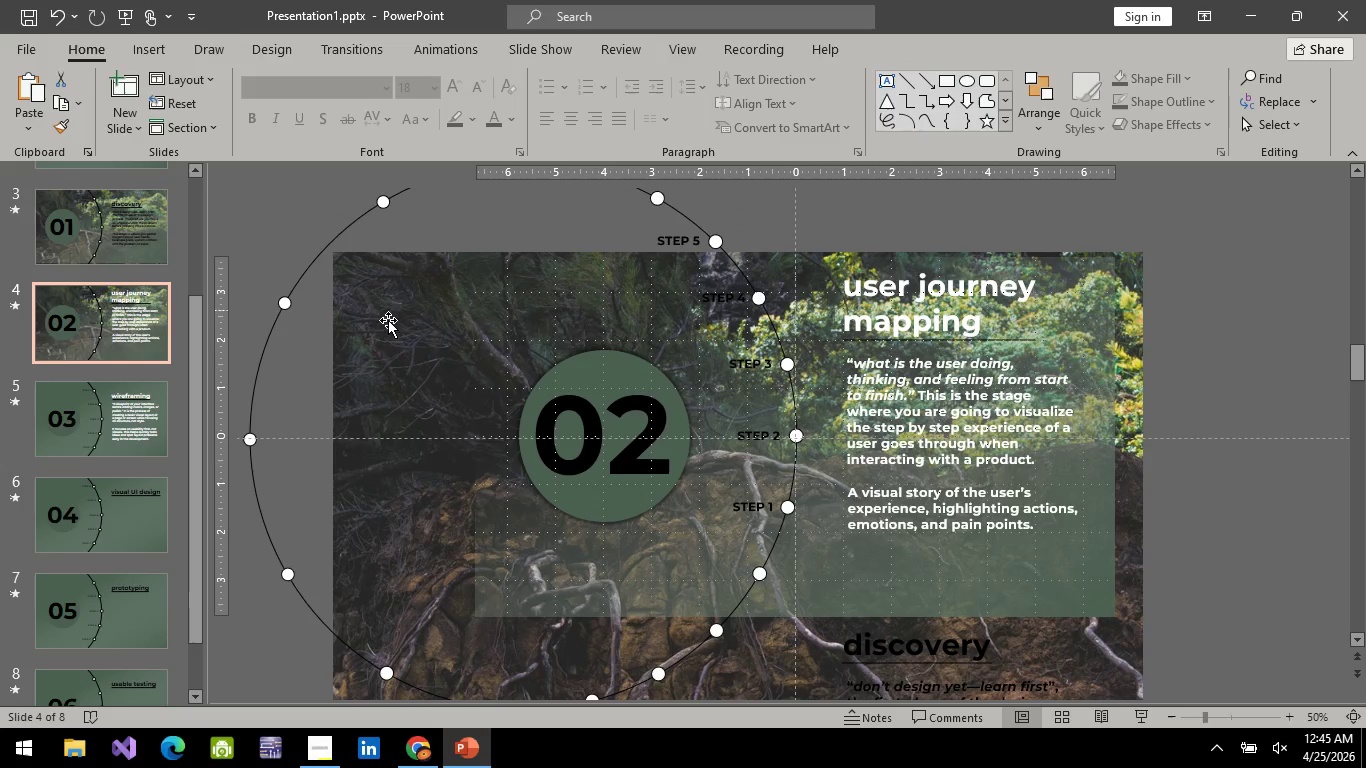 
left_click([384, 321])
 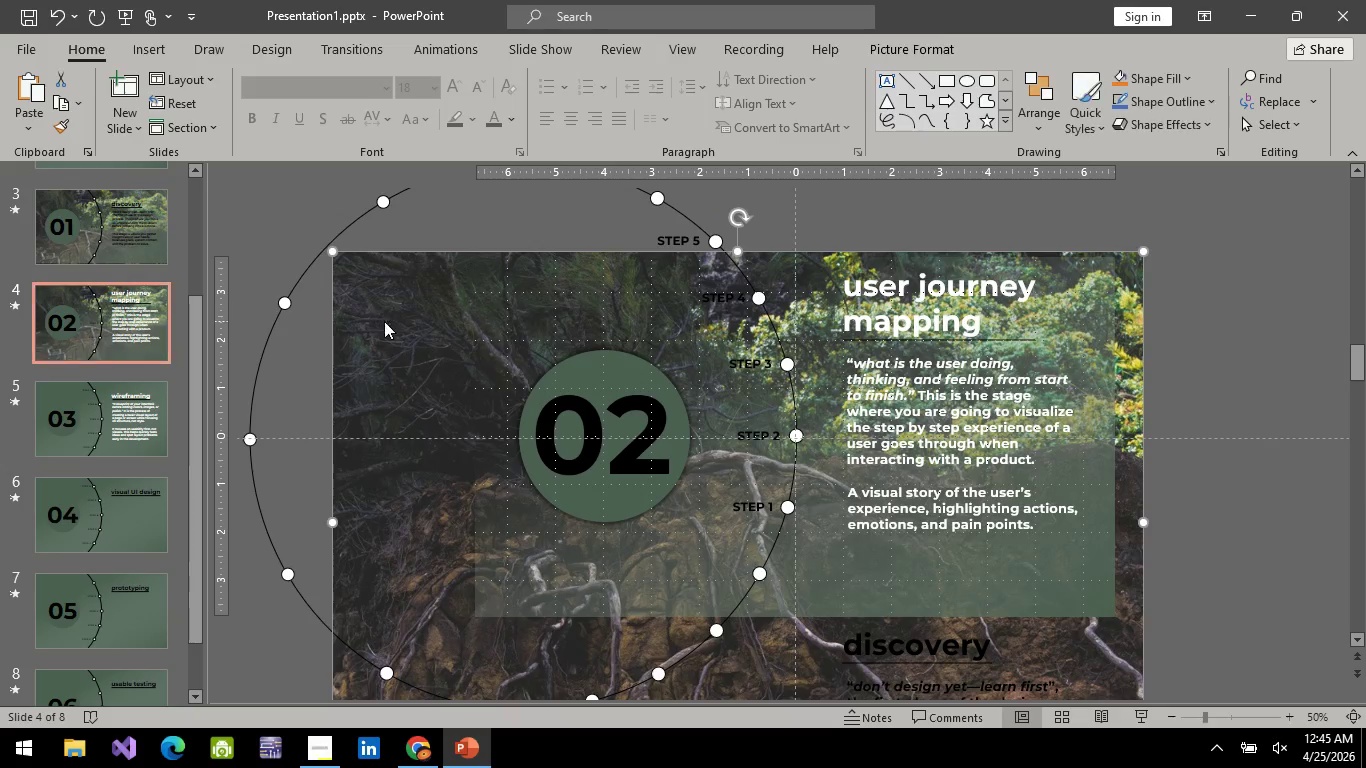 
key(Delete)
 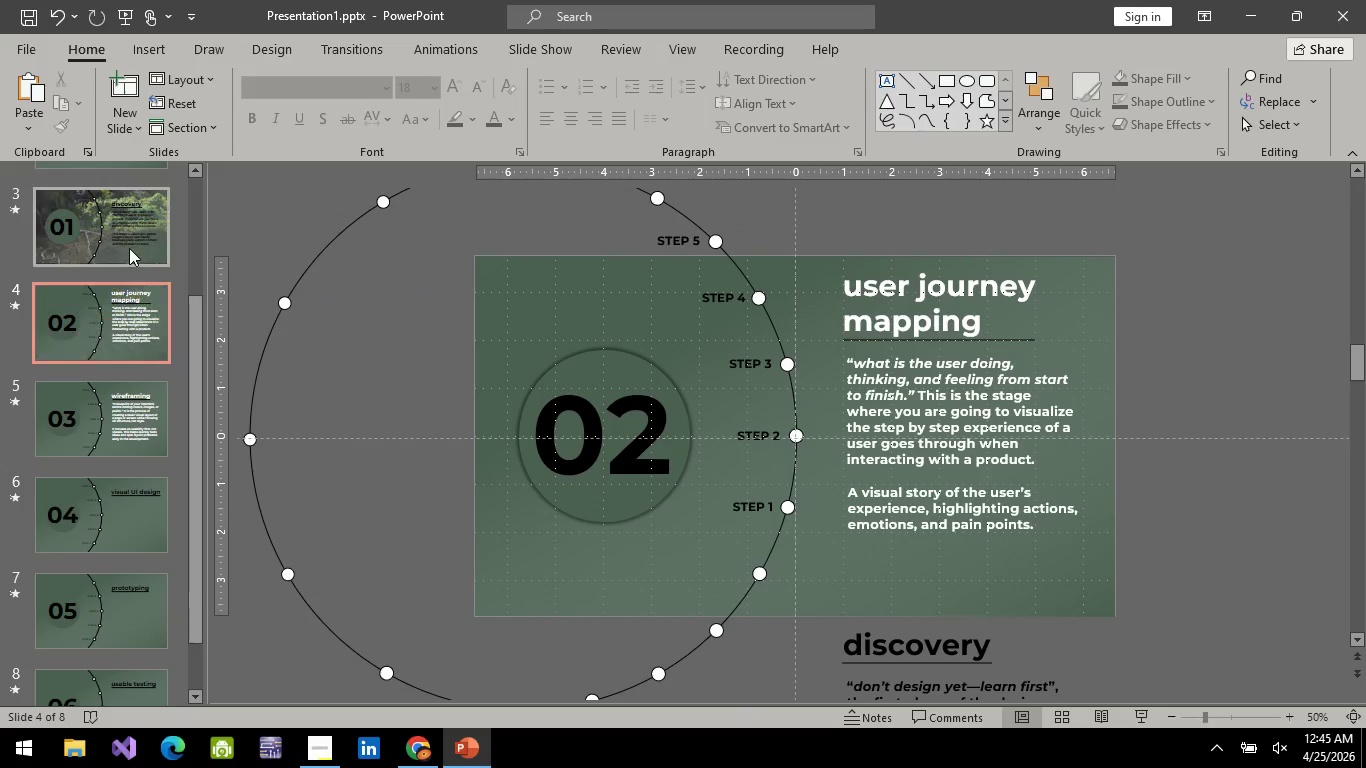 
left_click([129, 248])
 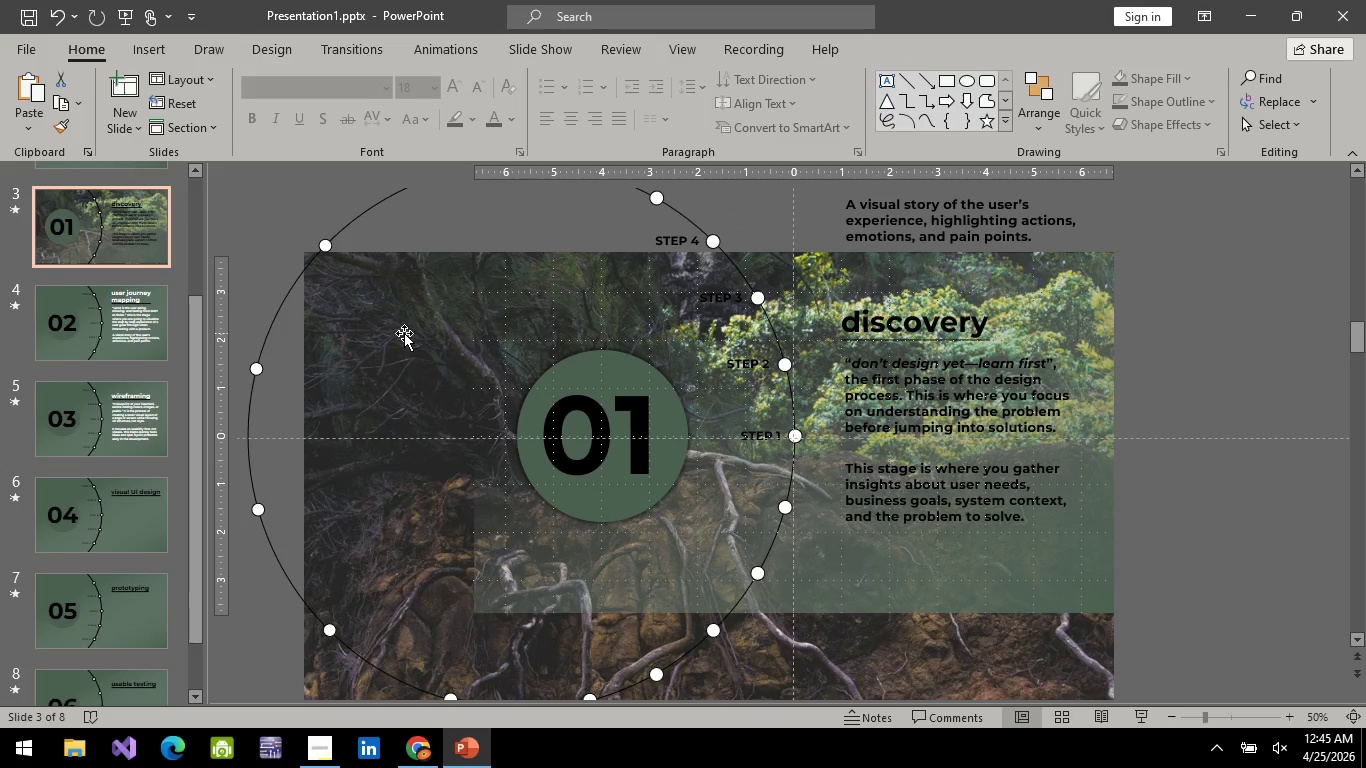 
left_click([404, 333])
 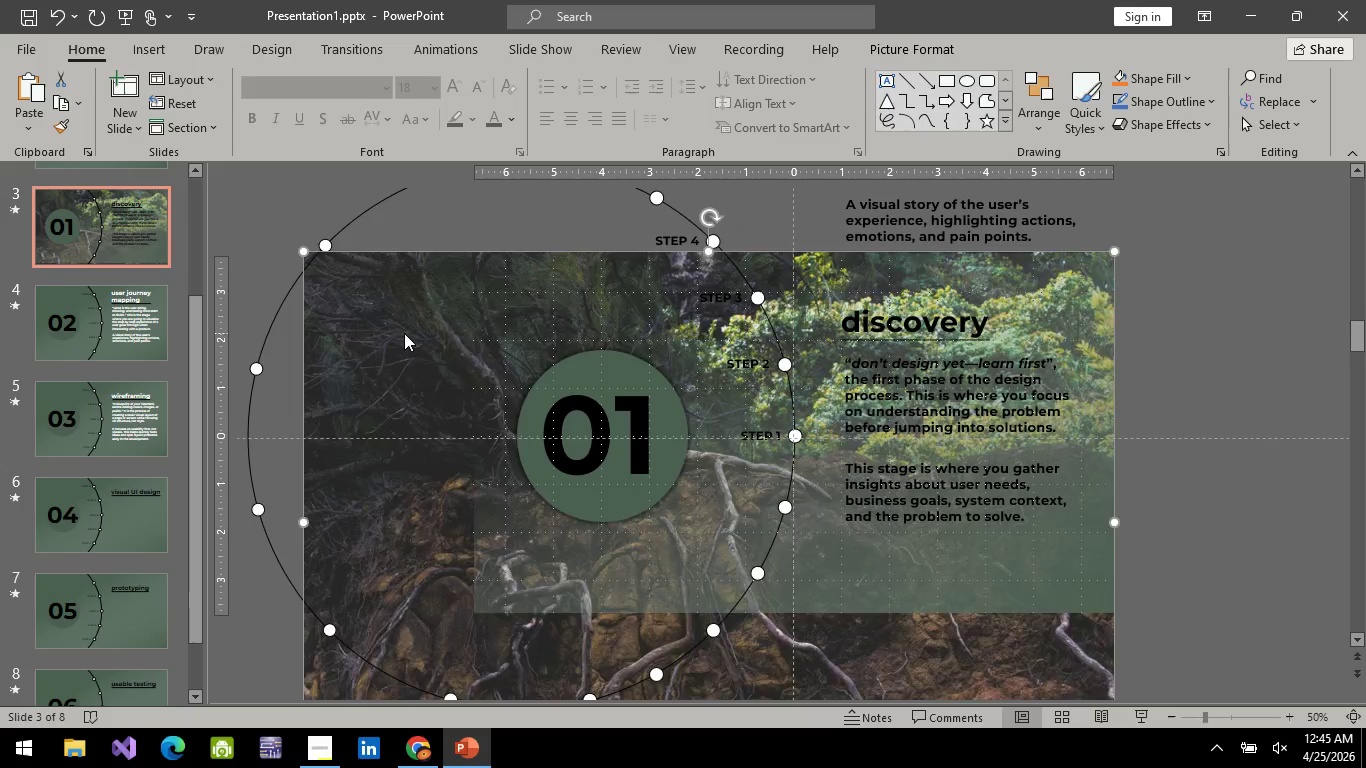 
key(Delete)
 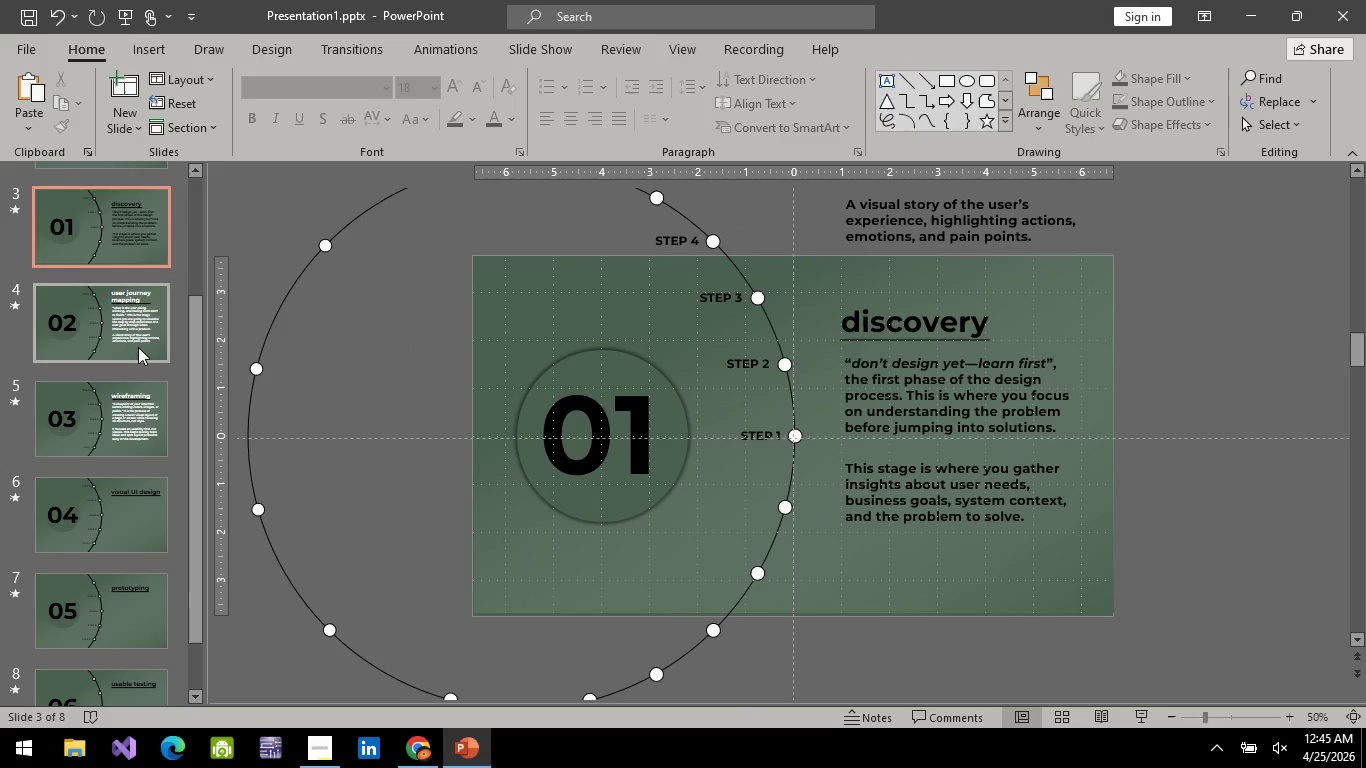 
left_click([138, 347])
 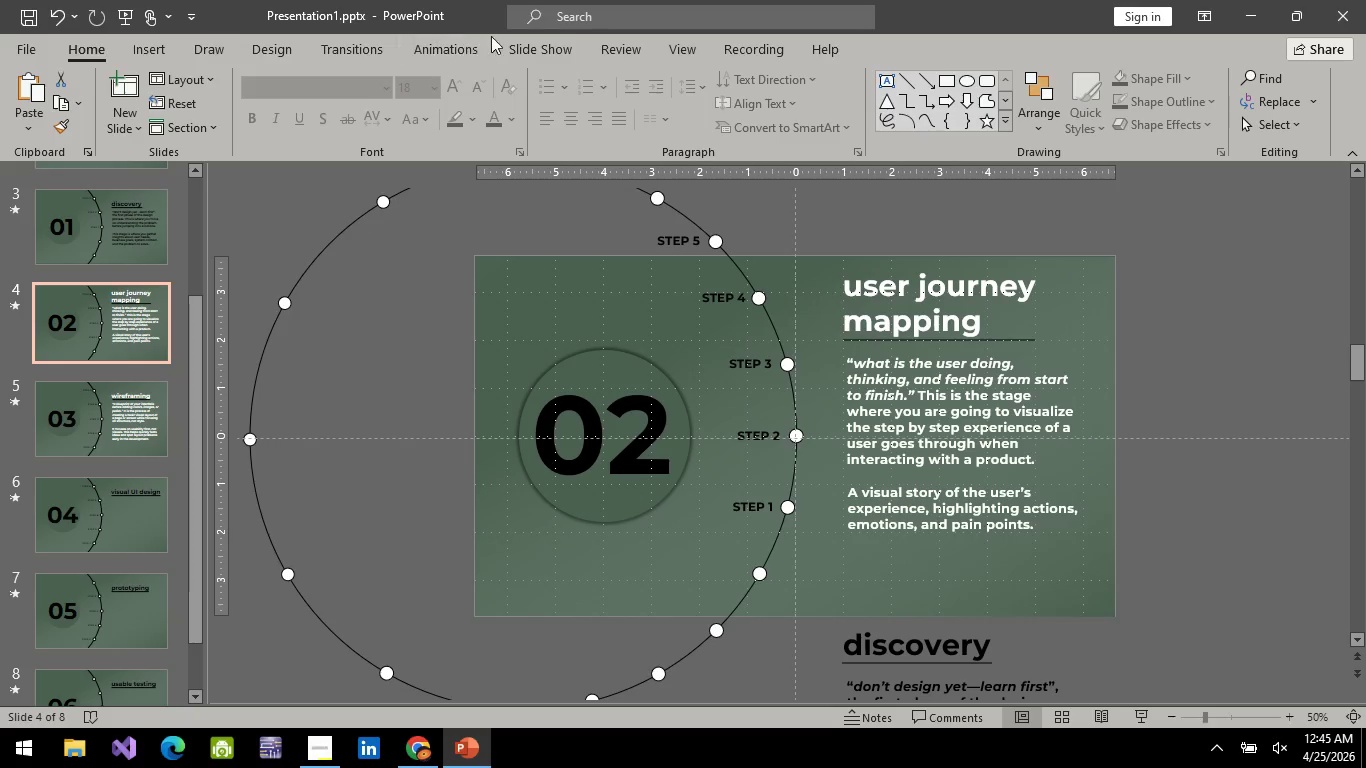 
wait(7.39)
 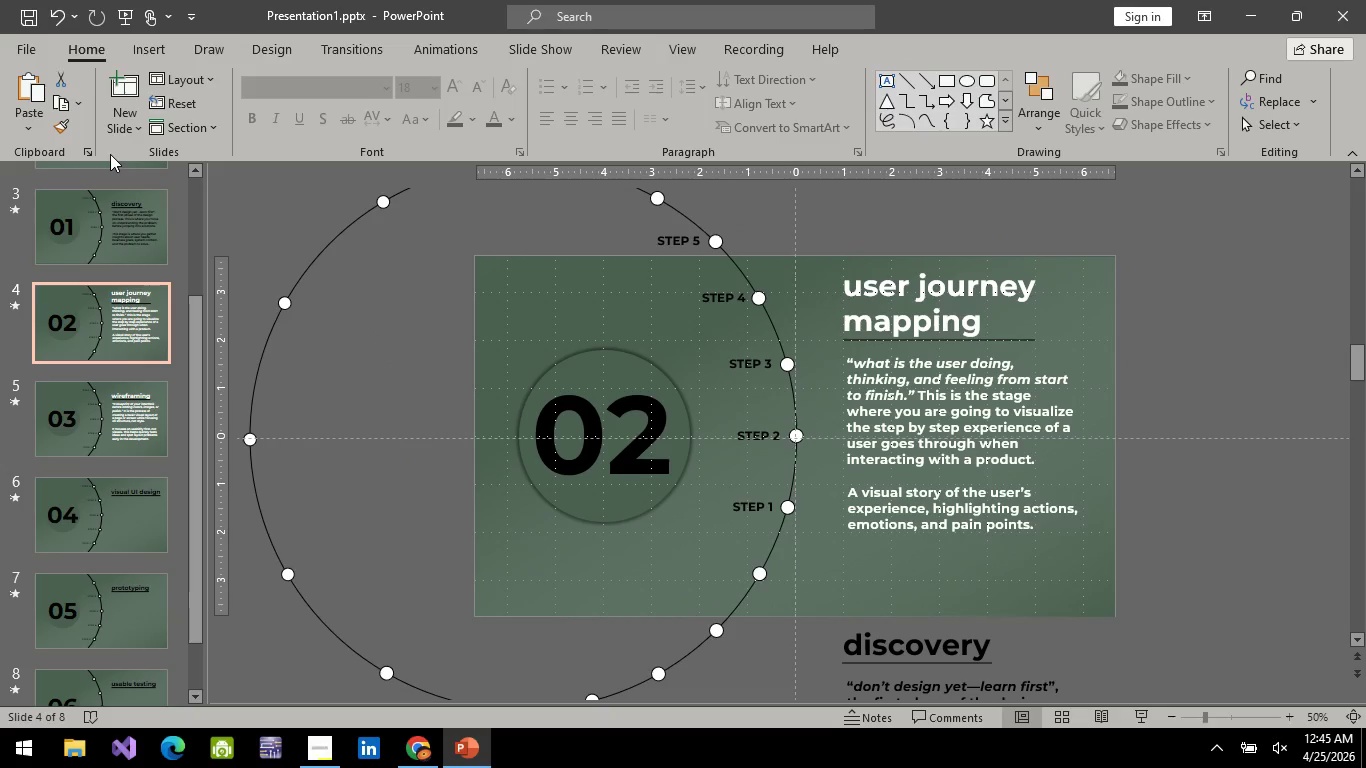 
left_click([561, 48])
 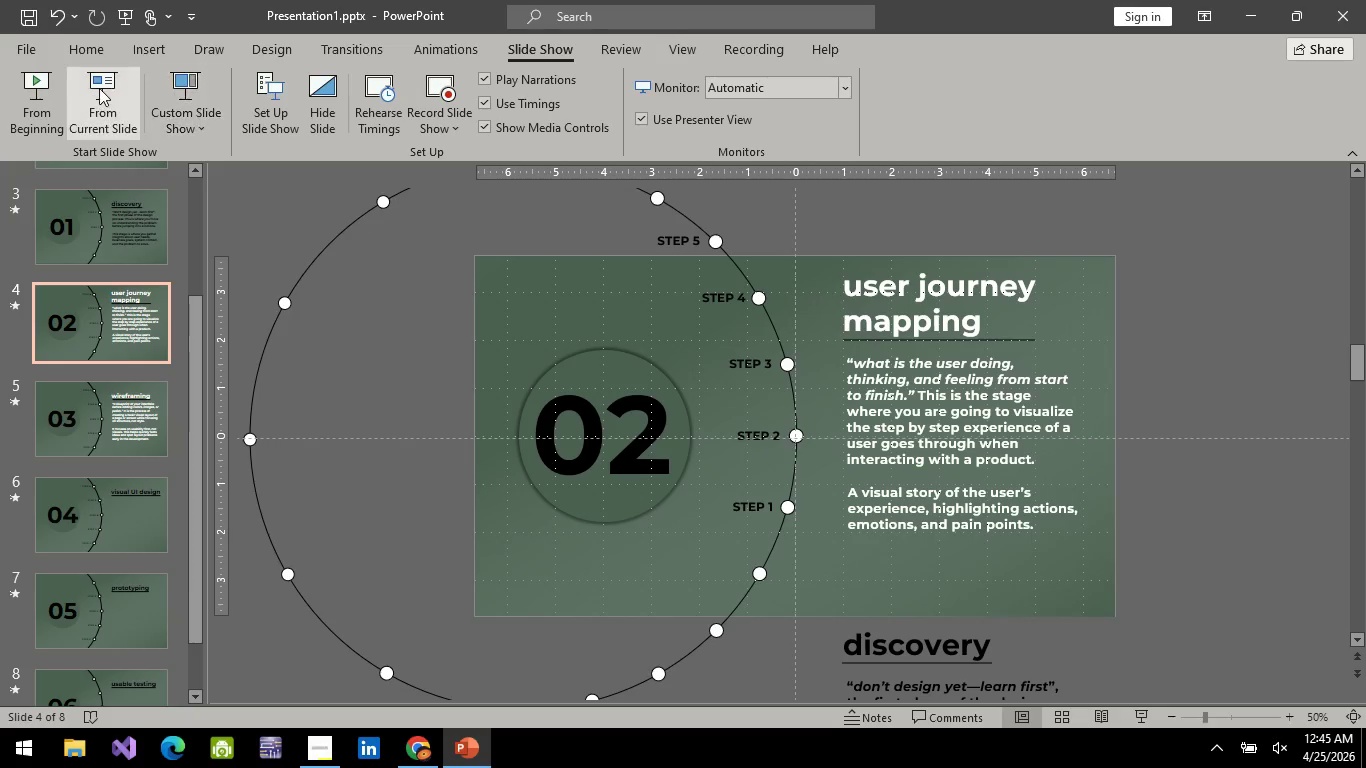 
left_click([99, 88])
 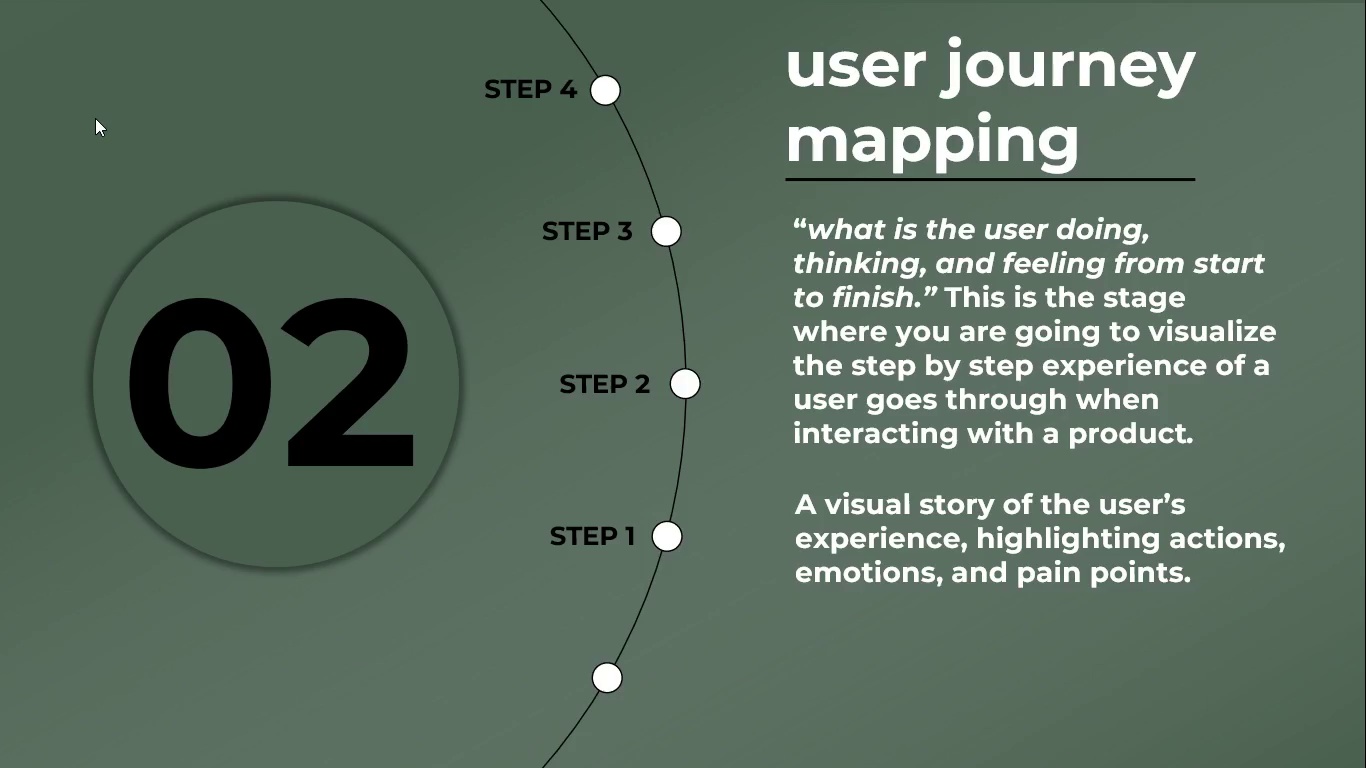 
wait(15.95)
 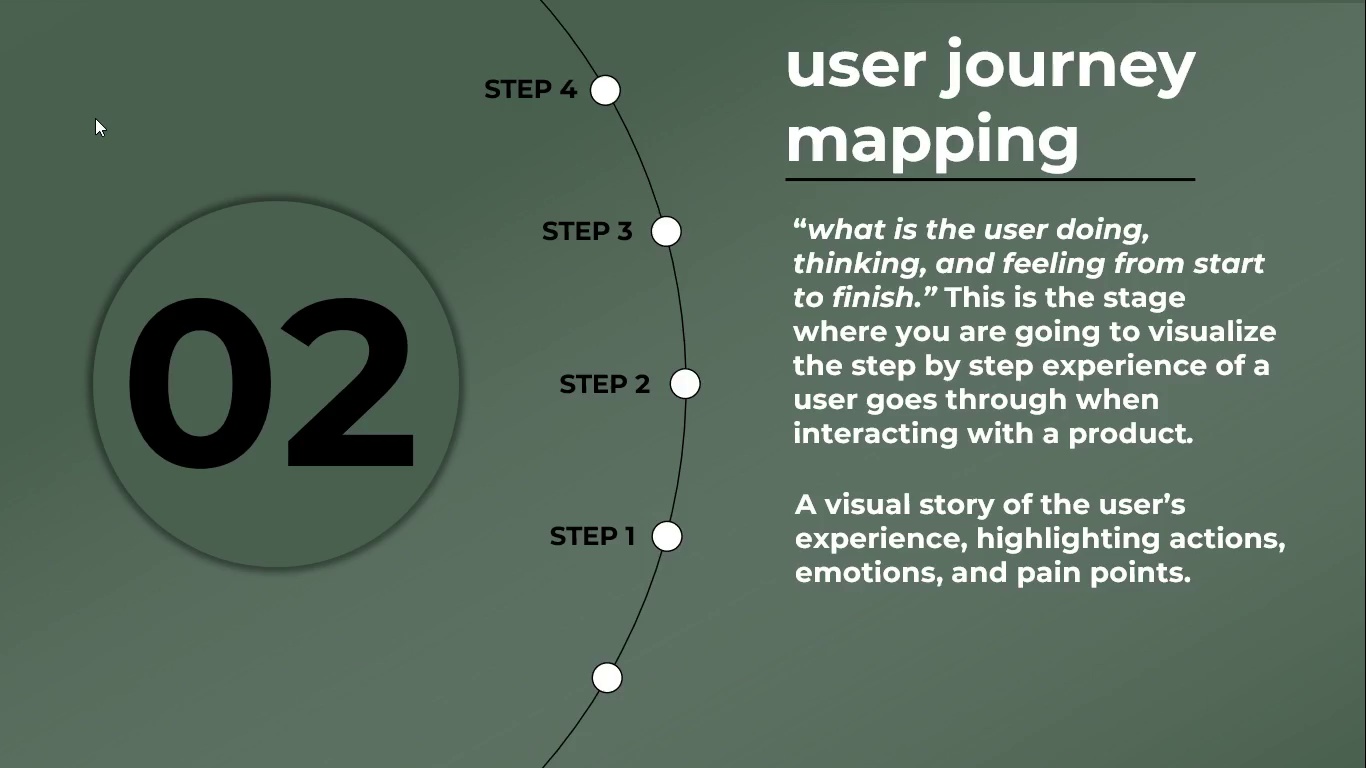 
key(Escape)
 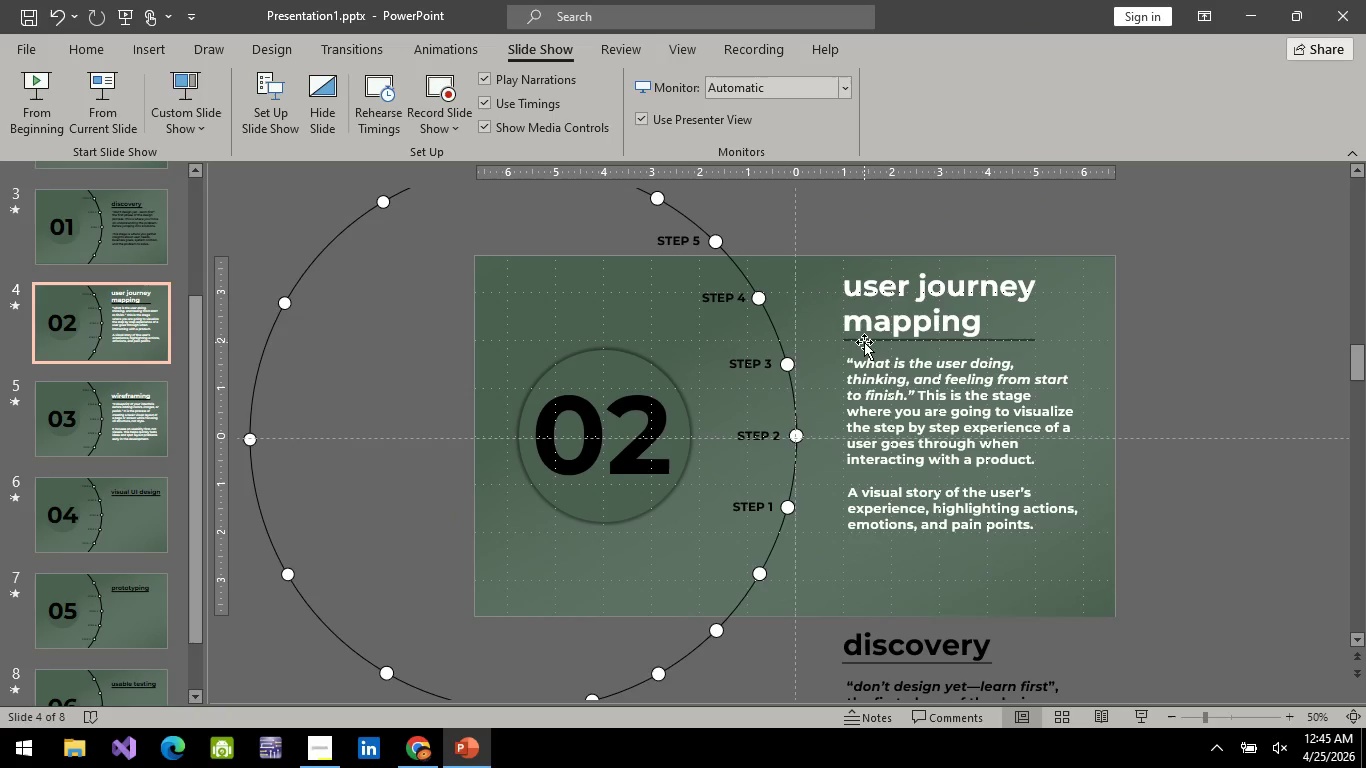 
left_click([893, 429])
 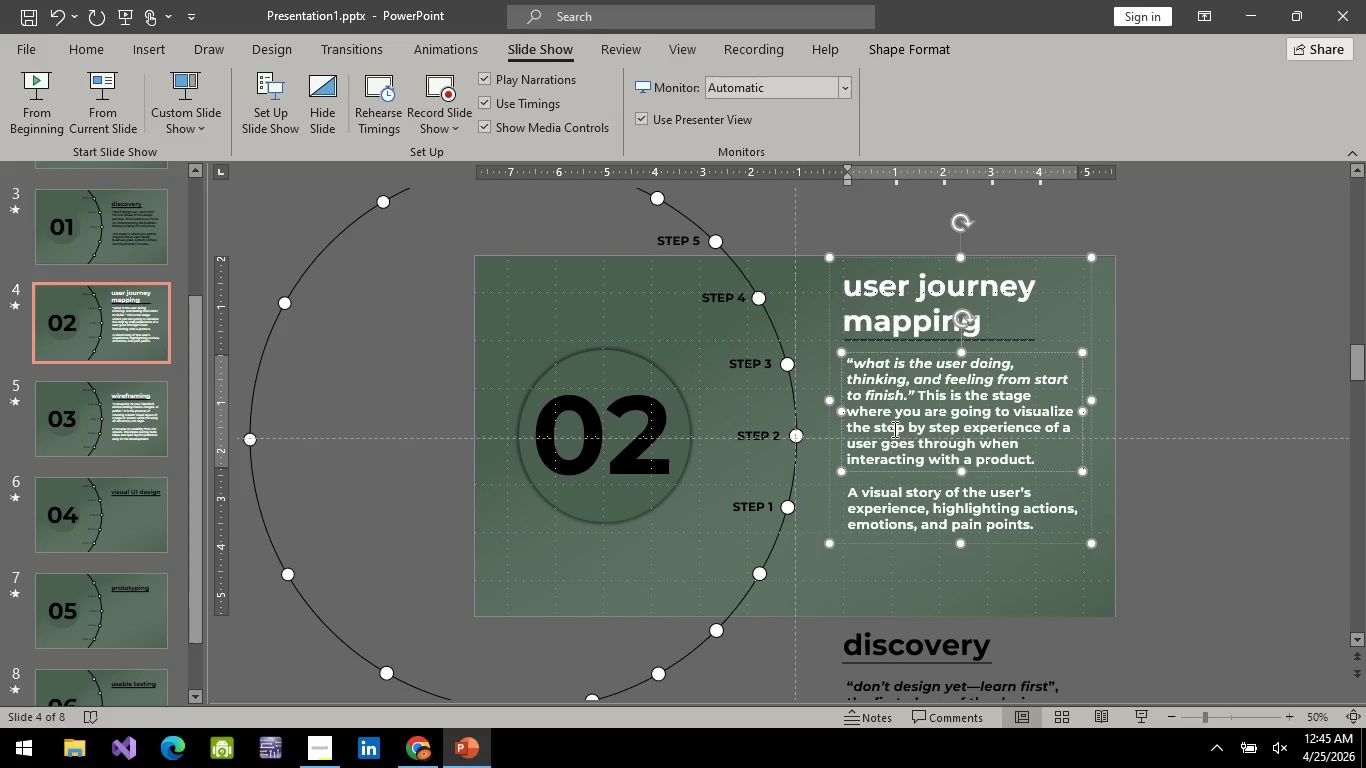 
key(Control+A)
 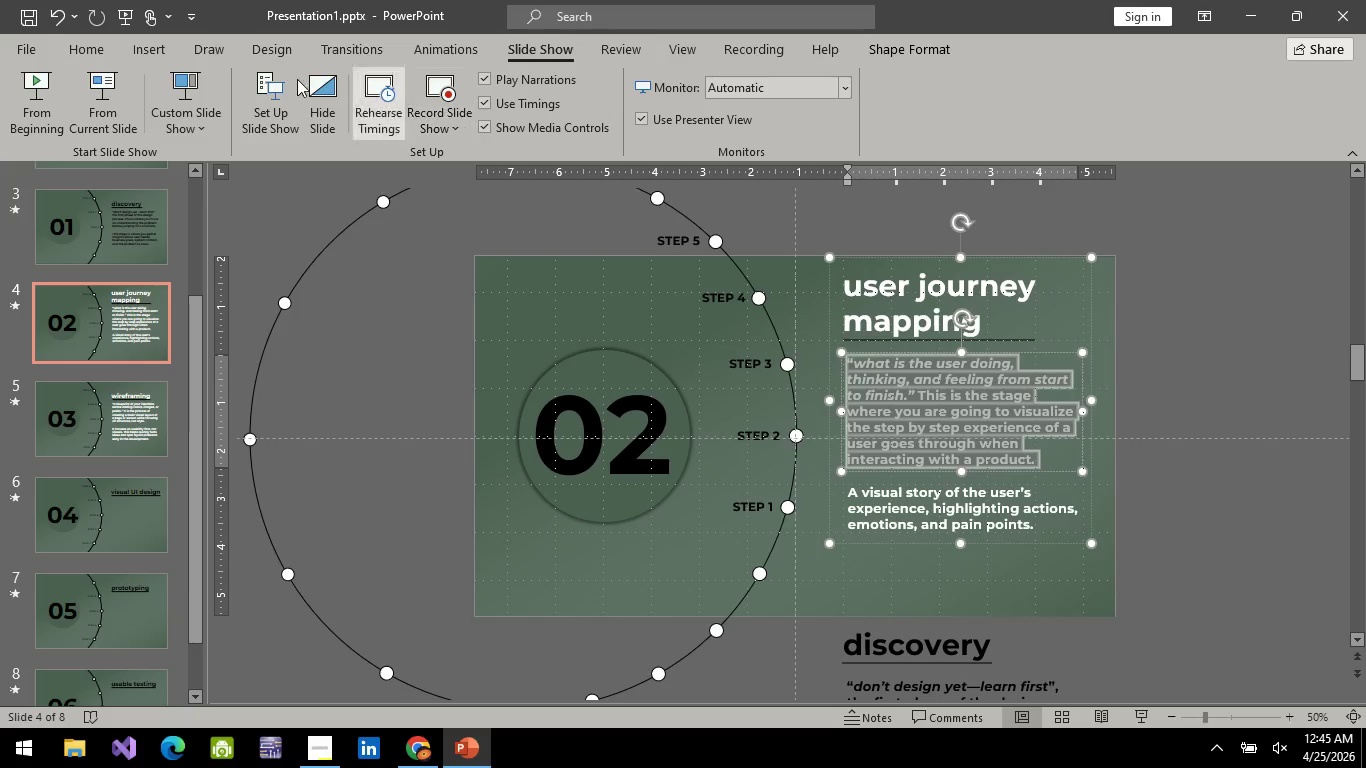 
left_click([96, 53])
 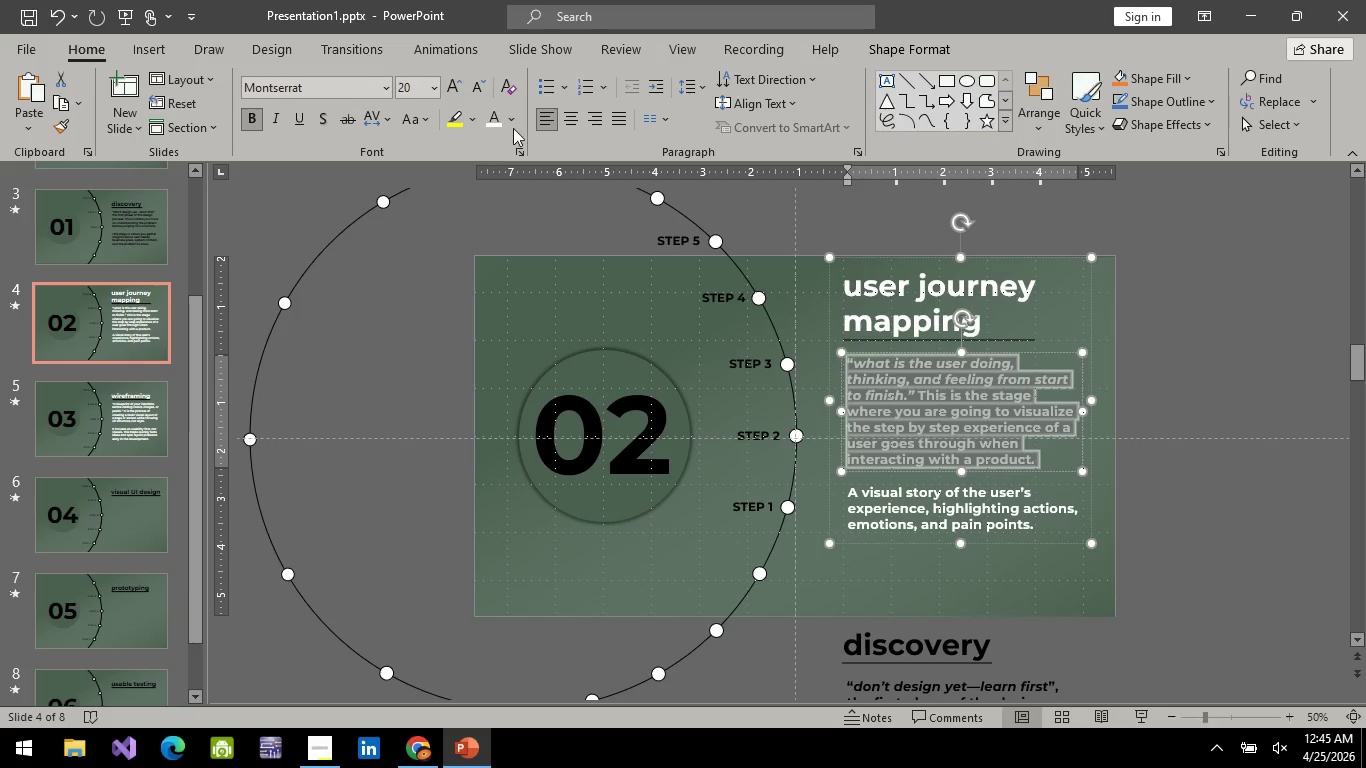 
left_click([516, 118])
 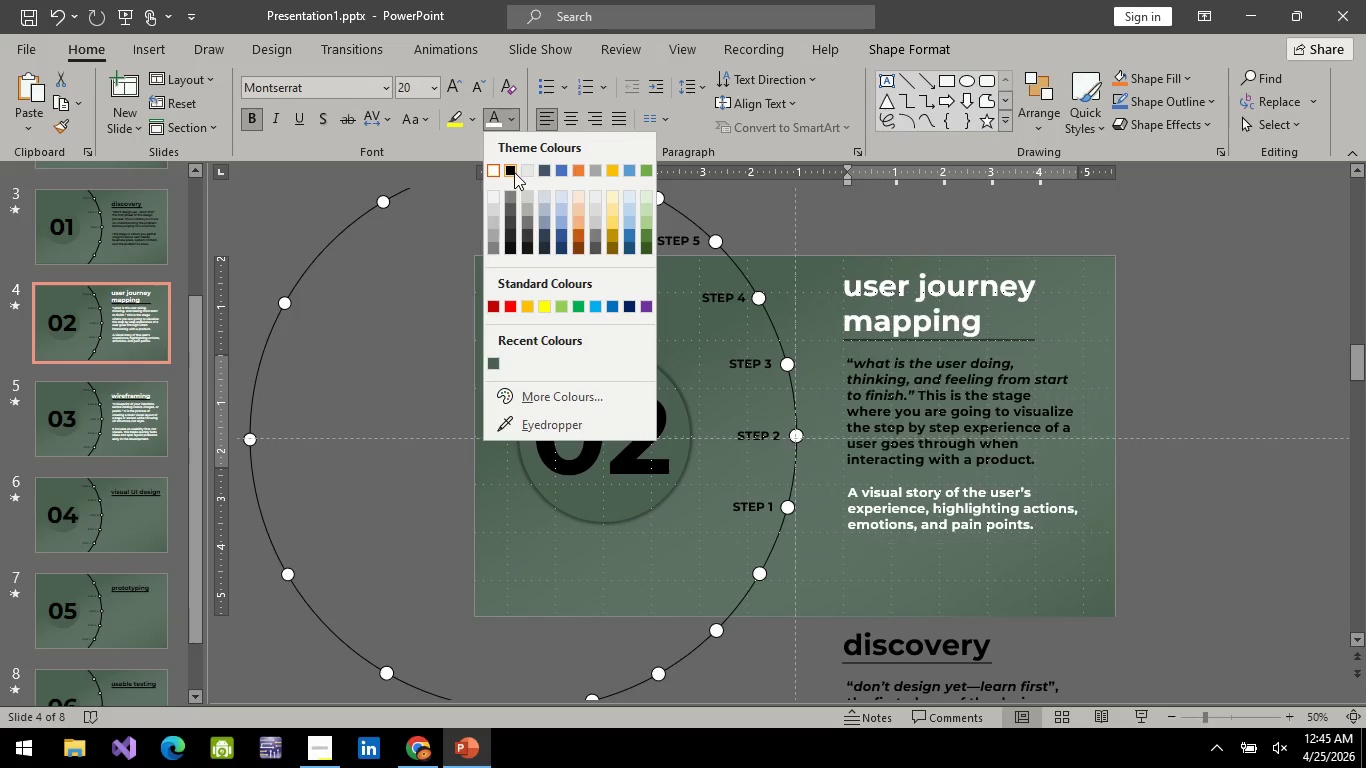 
left_click([514, 172])
 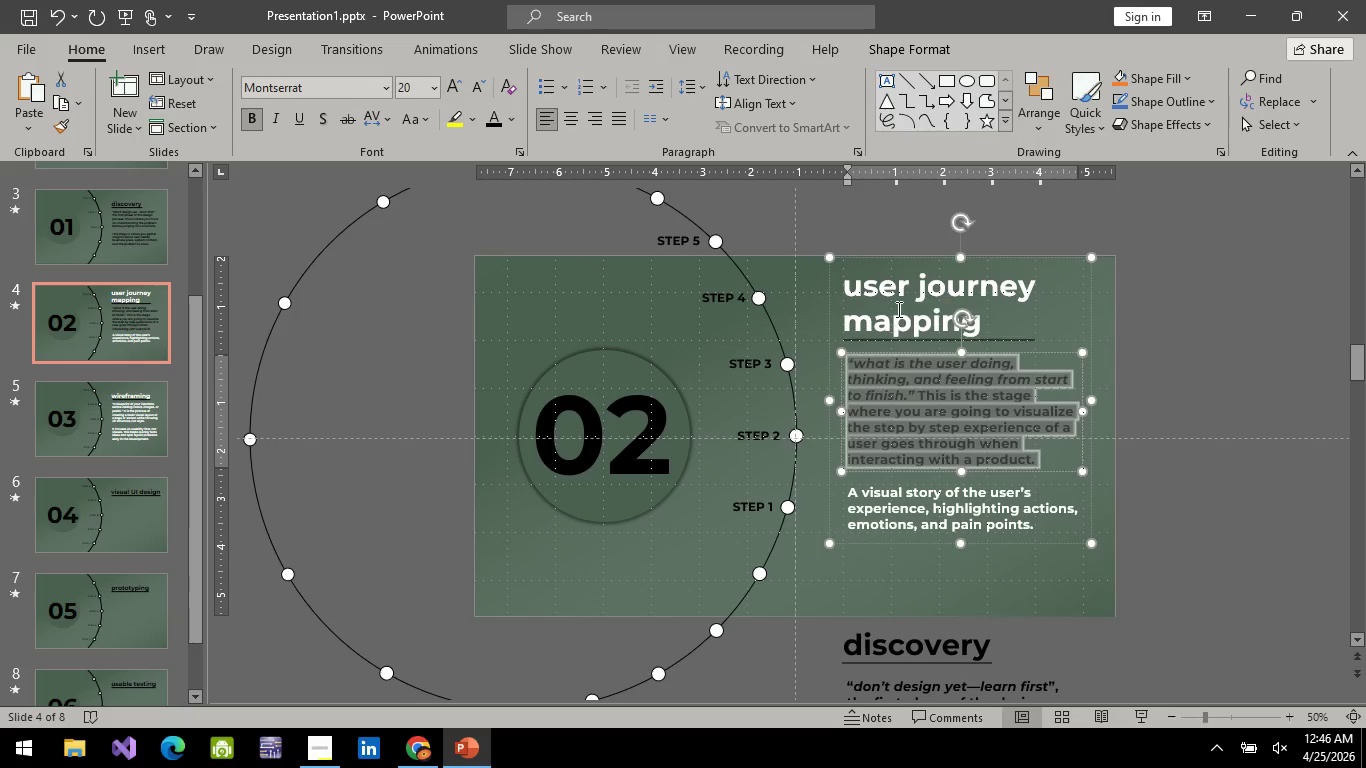 
left_click([898, 304])
 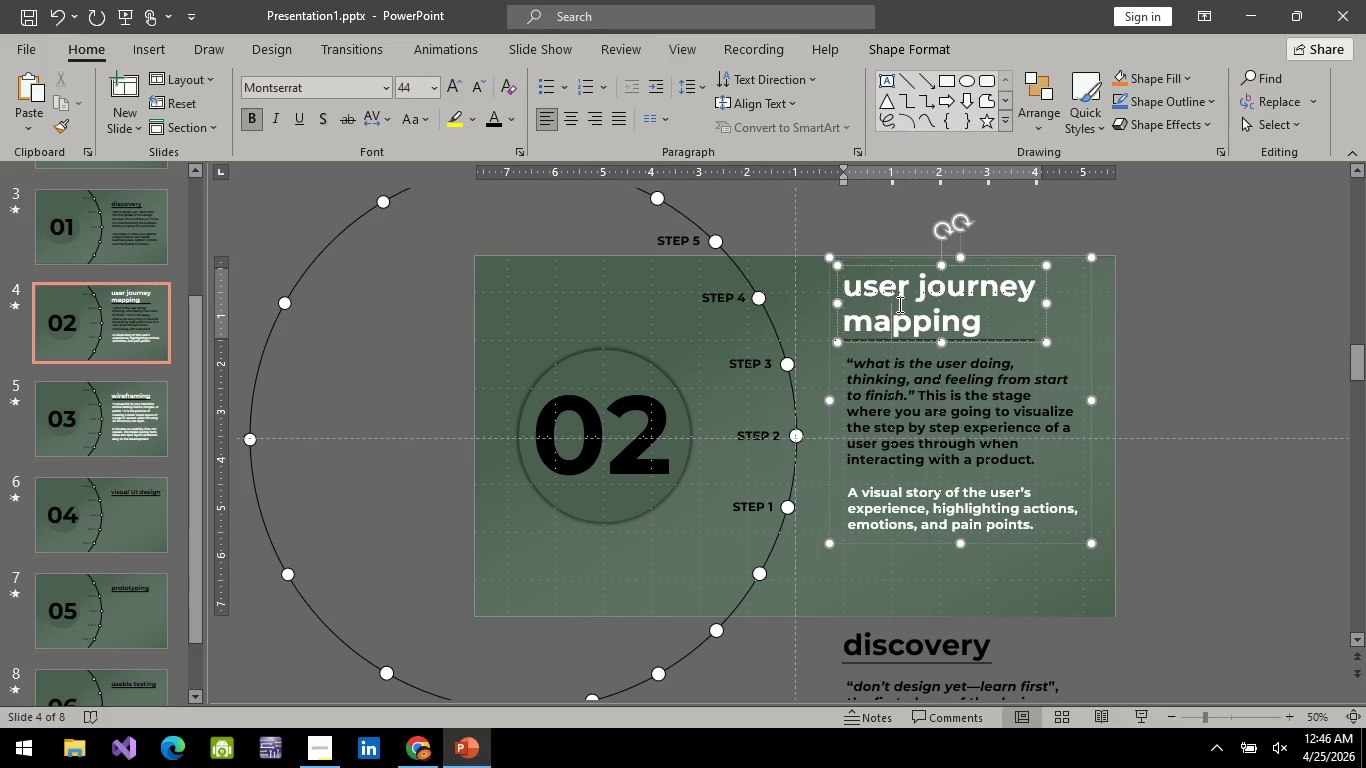 
key(Control+A)
 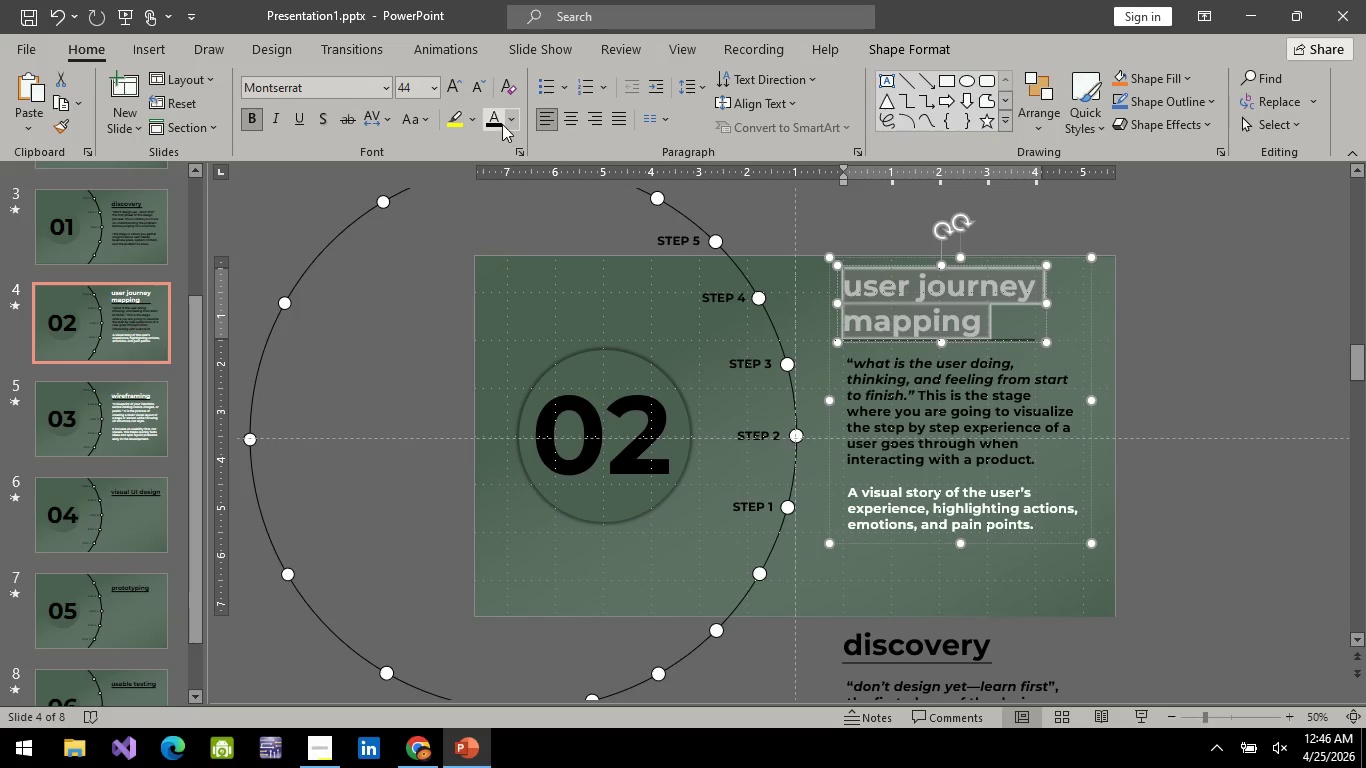 
left_click([501, 123])
 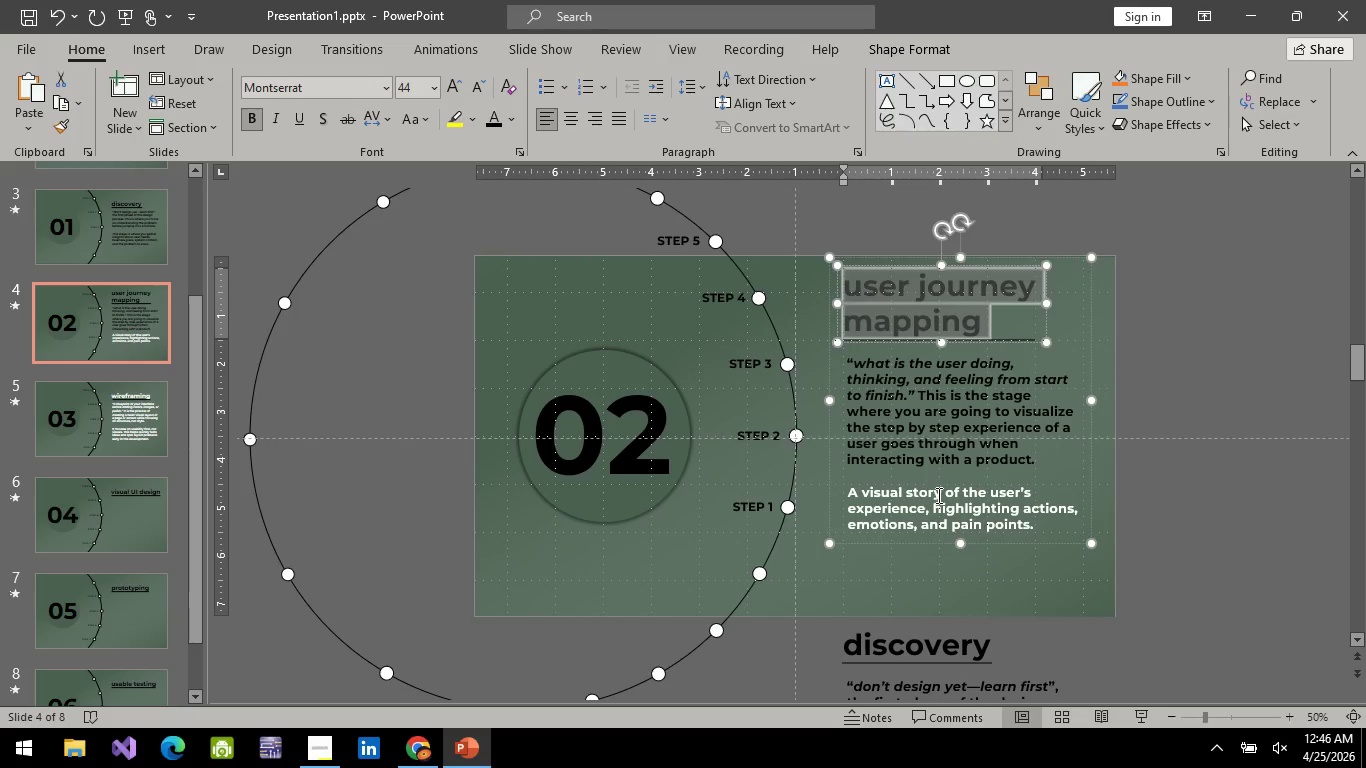 
left_click([937, 495])
 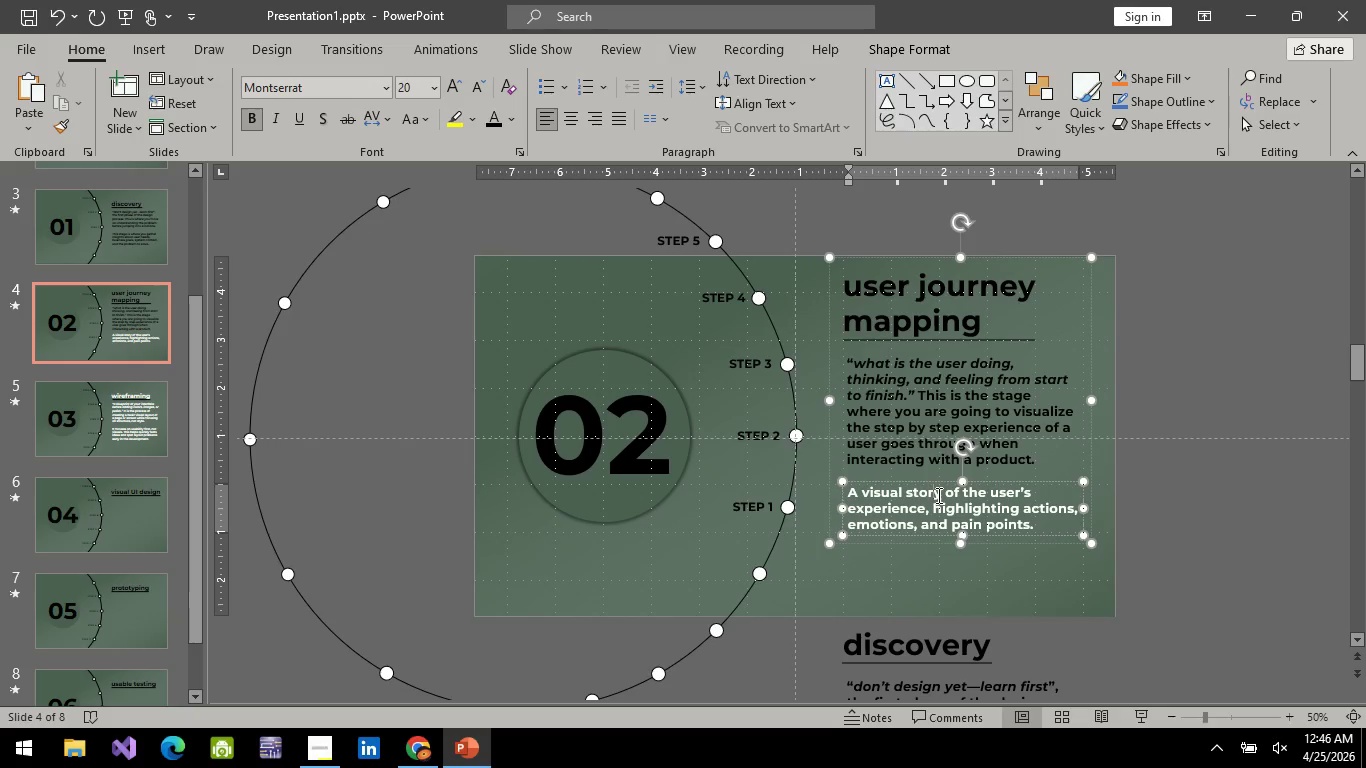 
key(Control+A)
 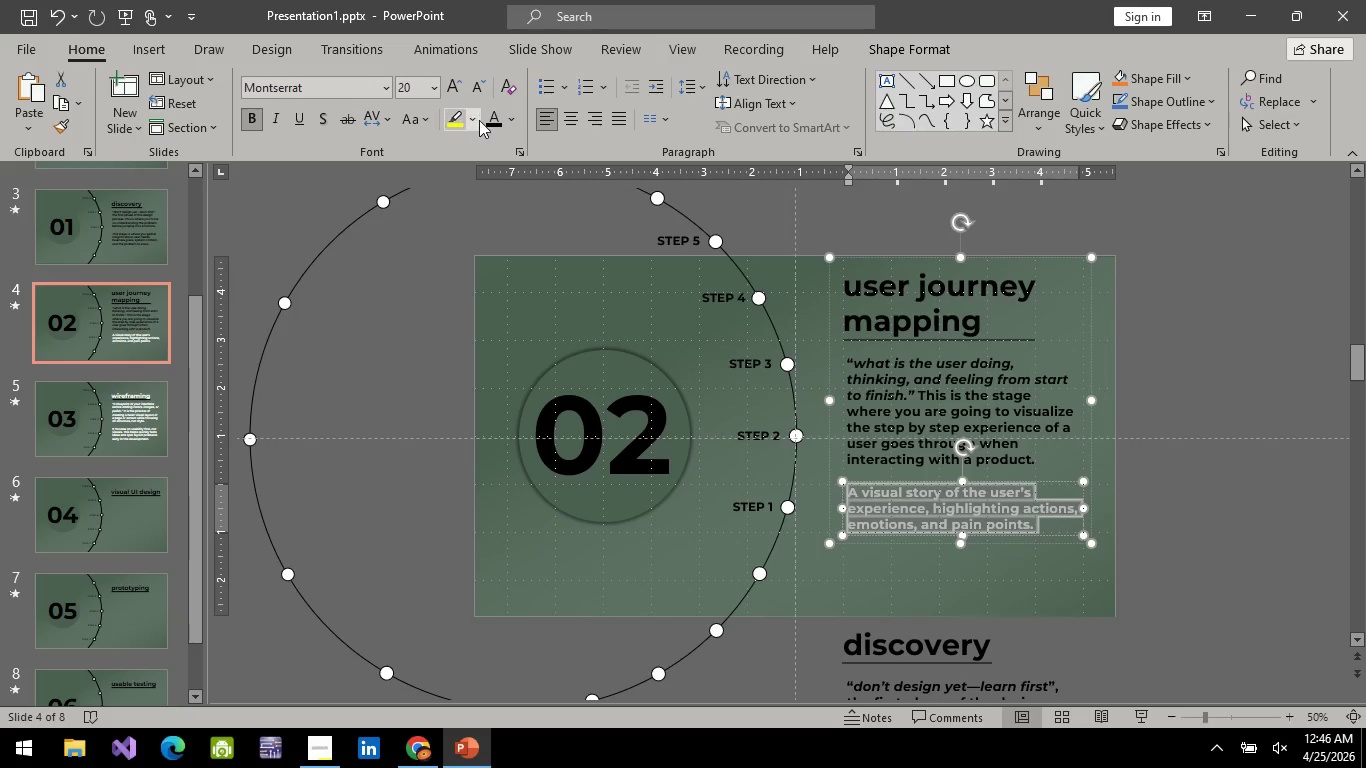 
left_click([492, 118])
 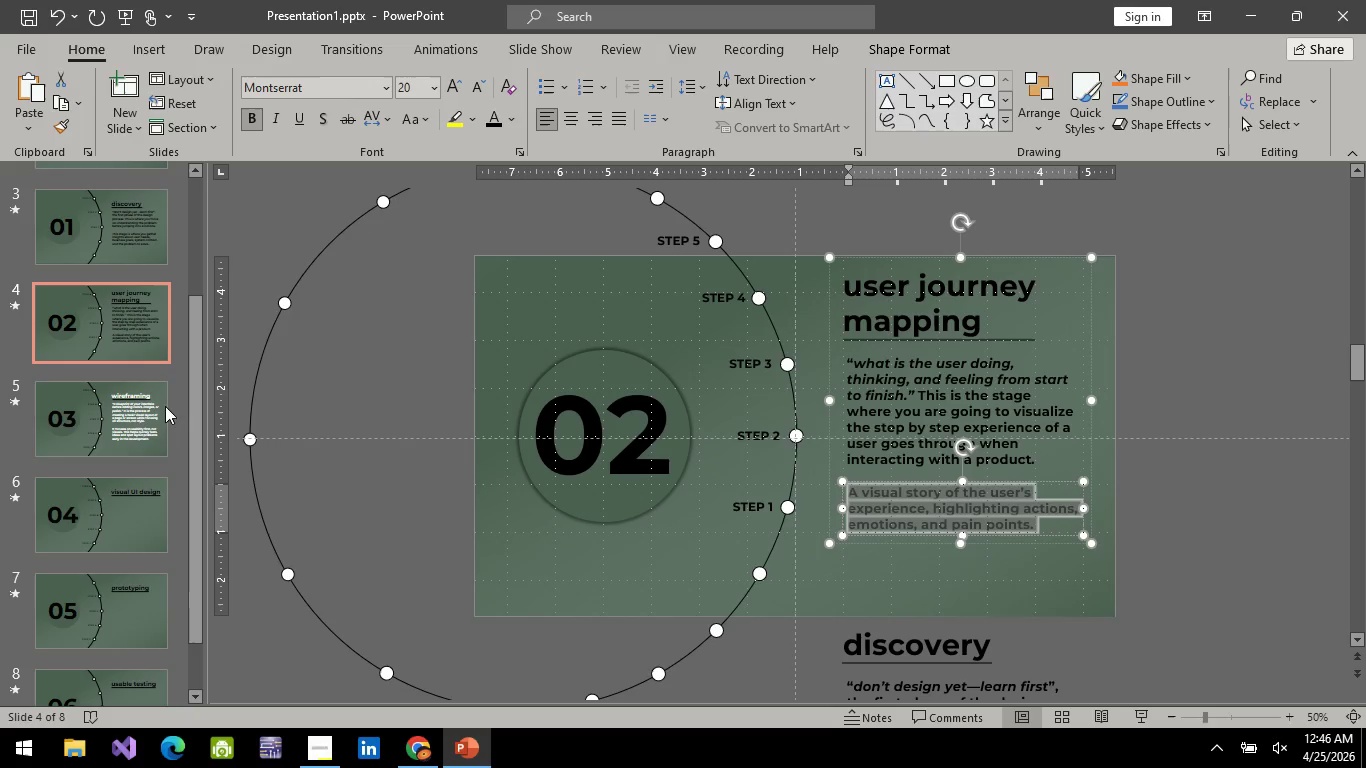 
left_click([134, 423])
 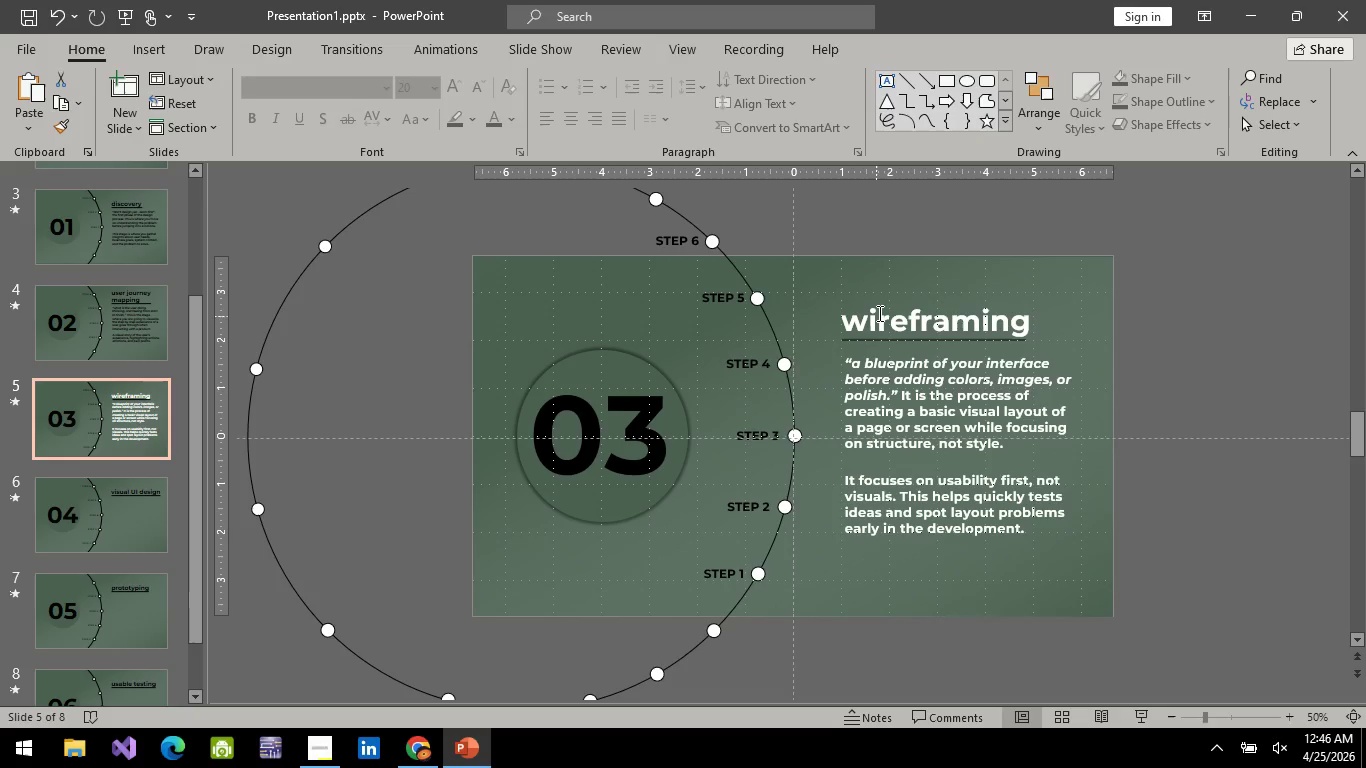 
left_click([879, 310])
 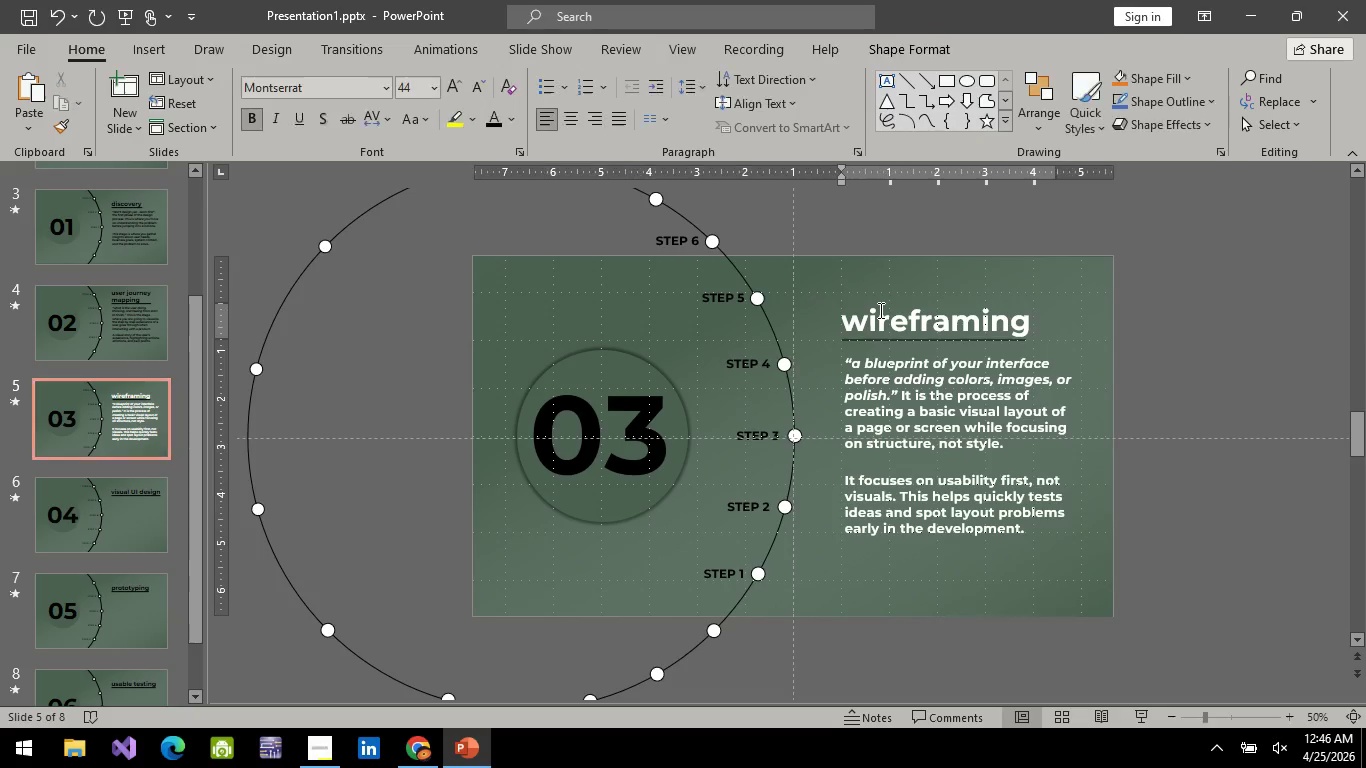 
key(Control+A)
 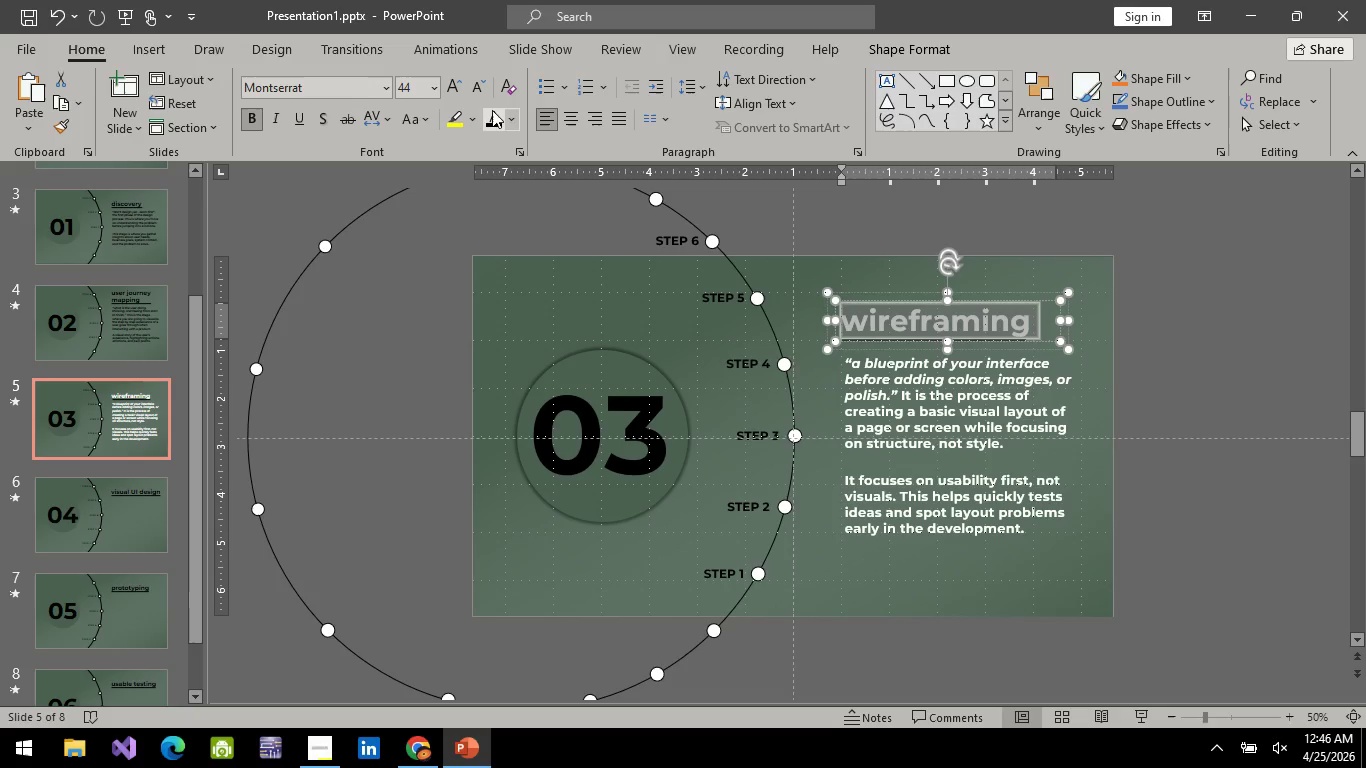 
left_click([493, 112])
 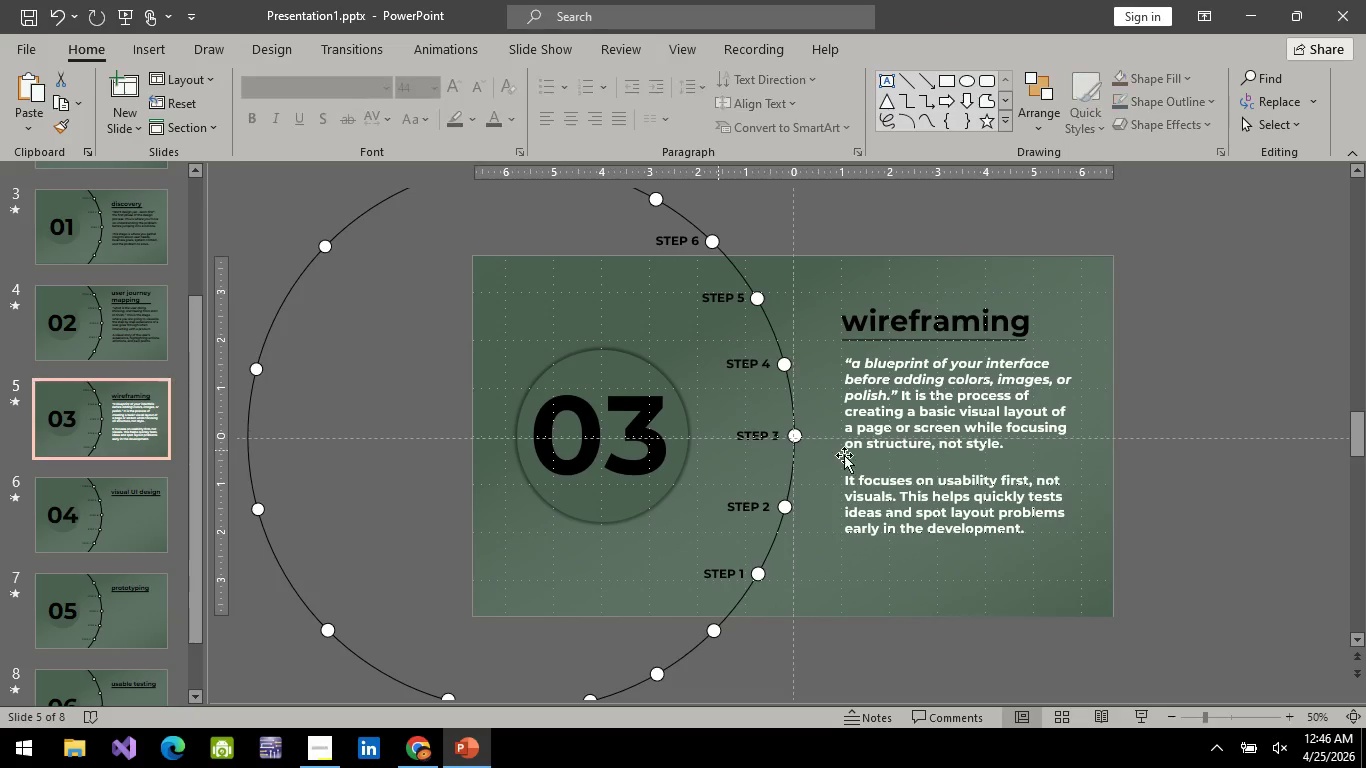 
double_click([868, 443])
 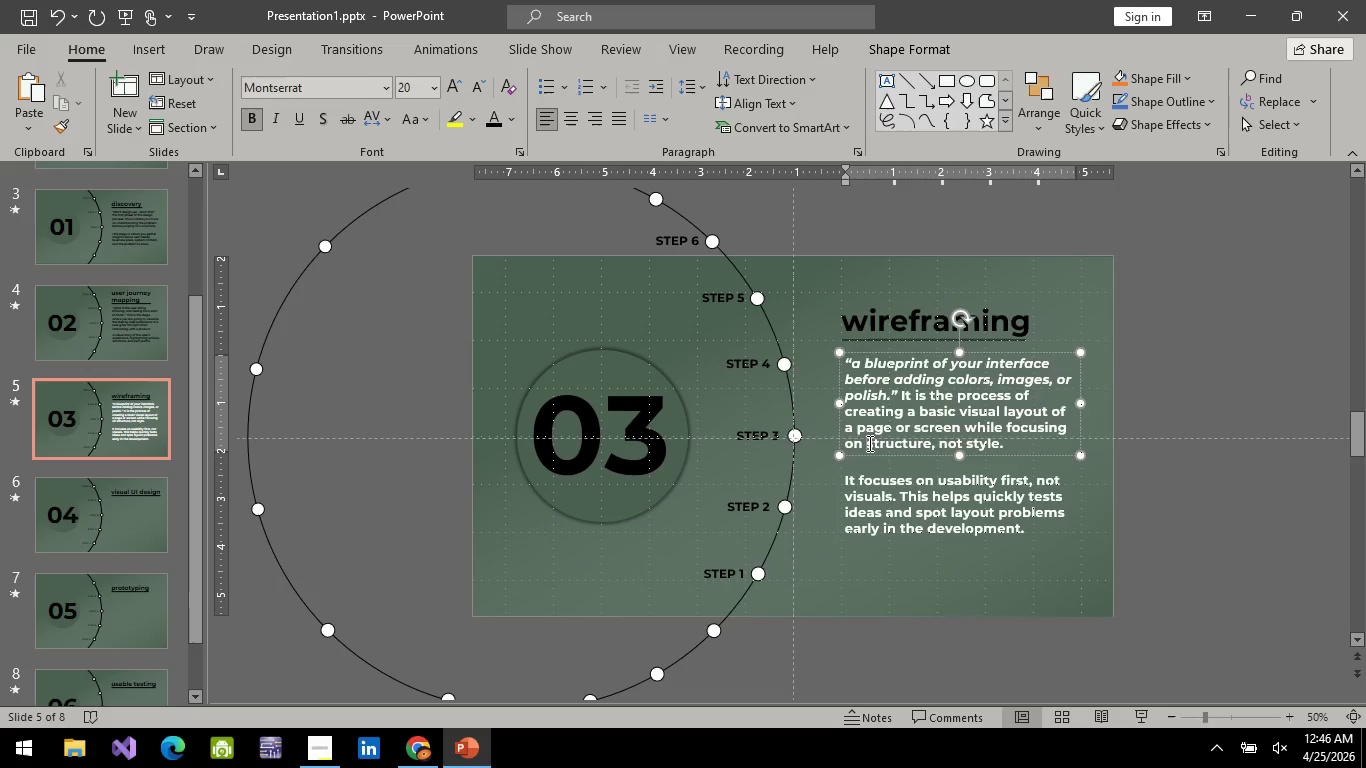 
key(Control+A)
 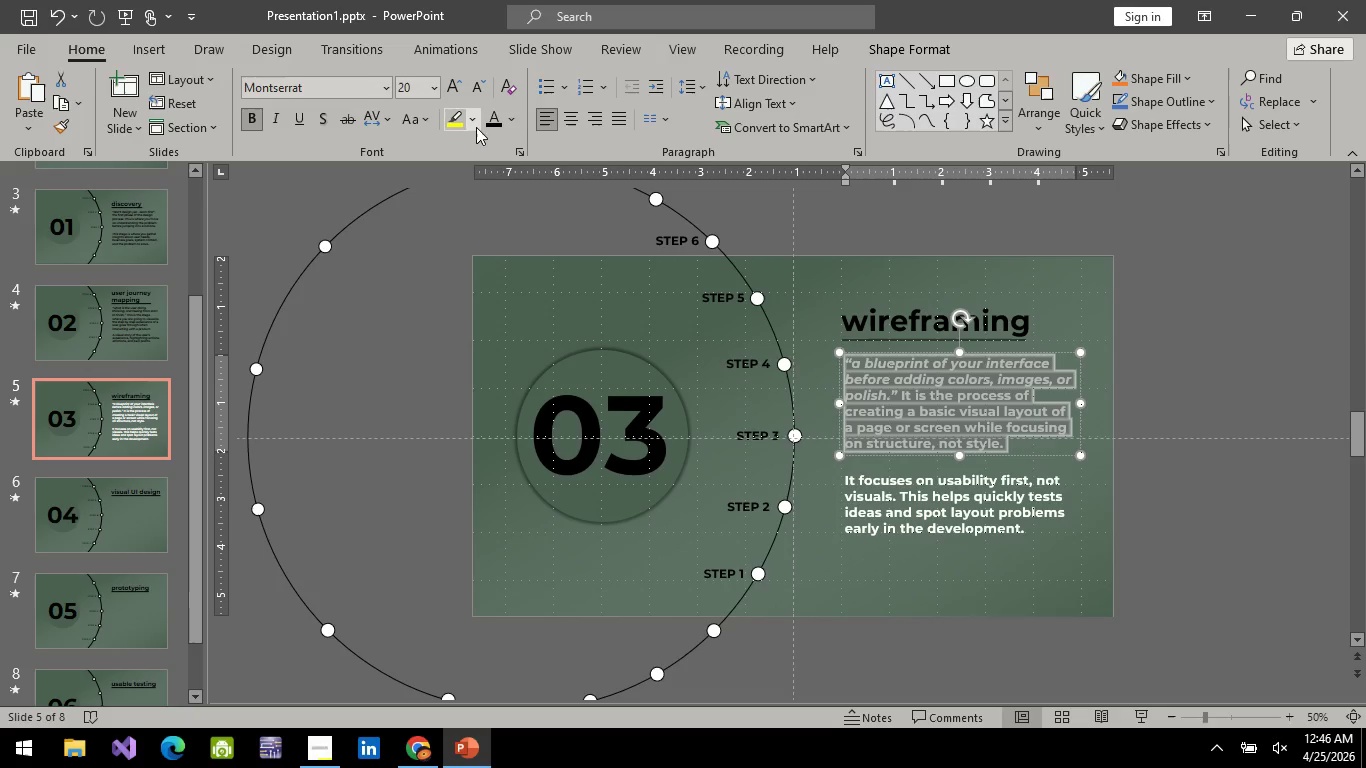 
left_click([487, 122])
 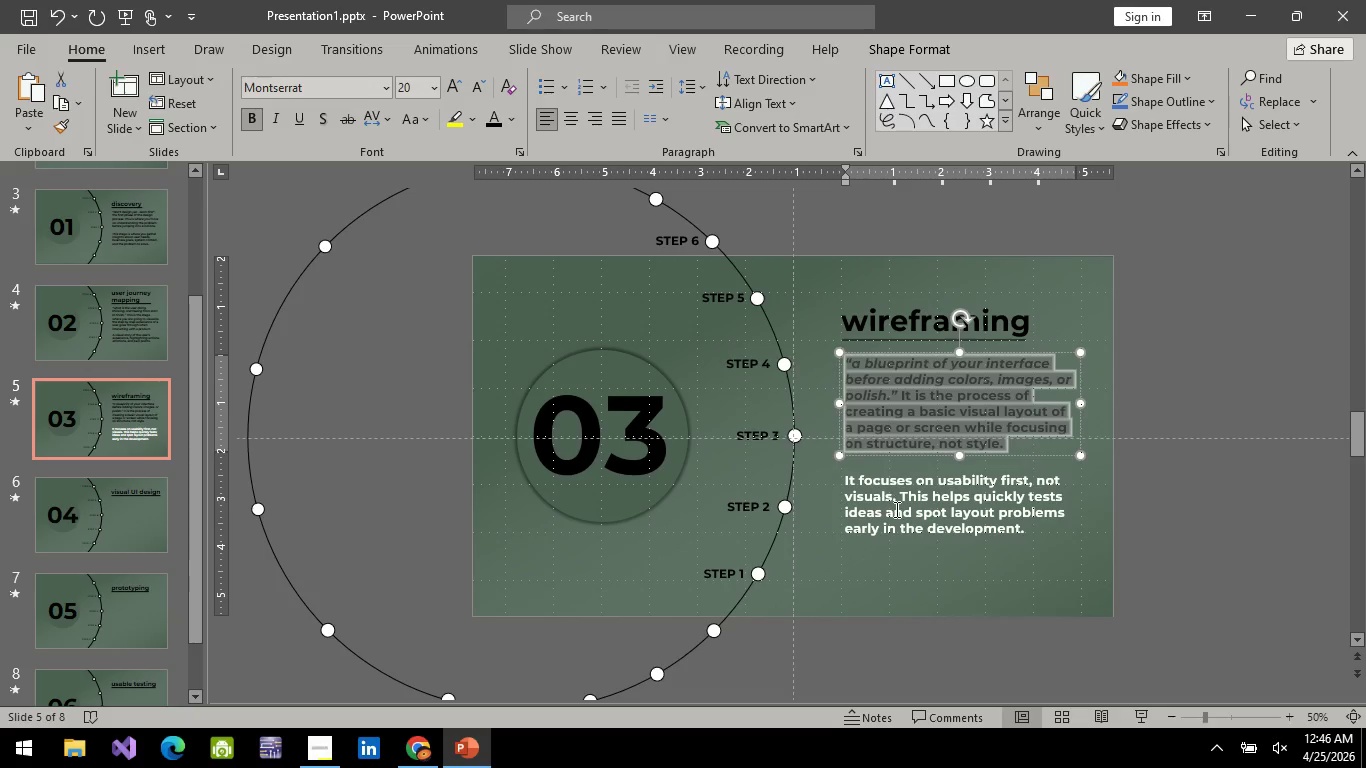 
left_click([913, 526])
 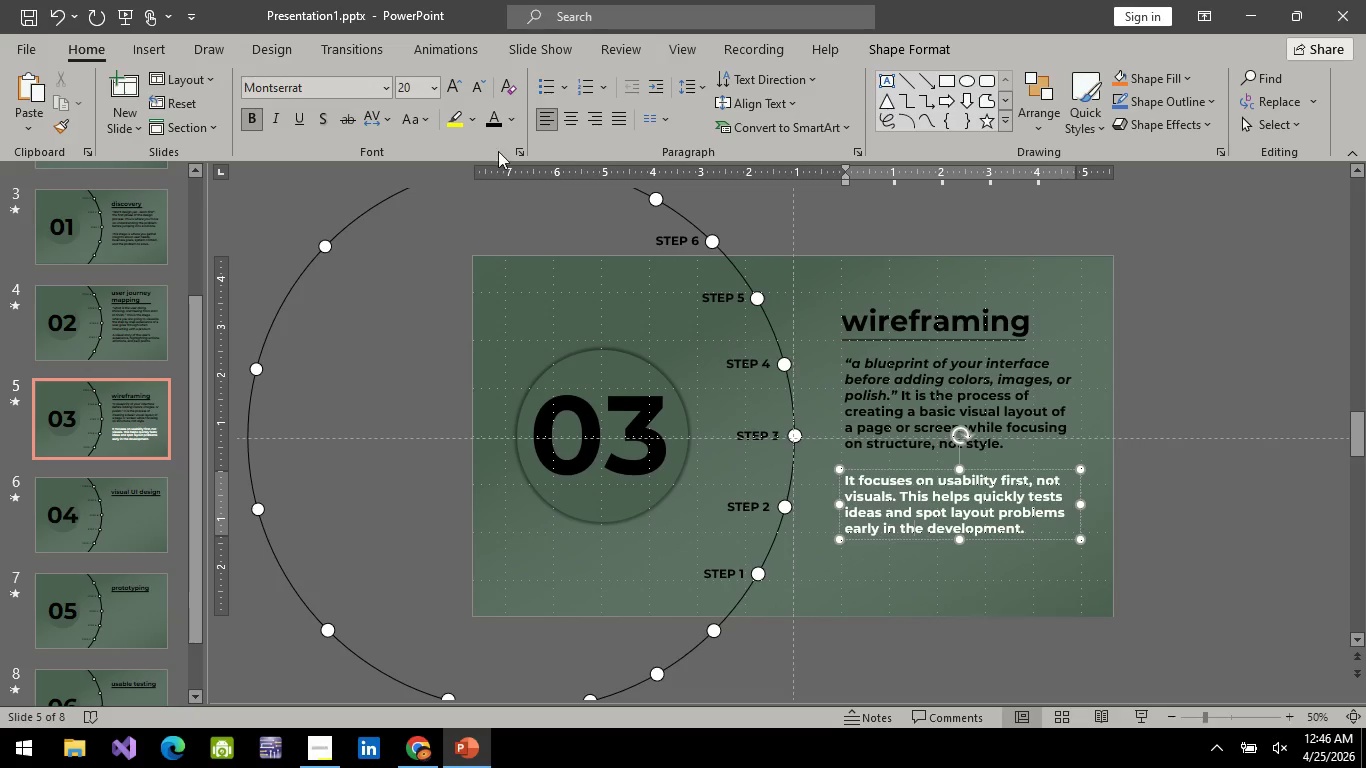 
key(Control+A)
 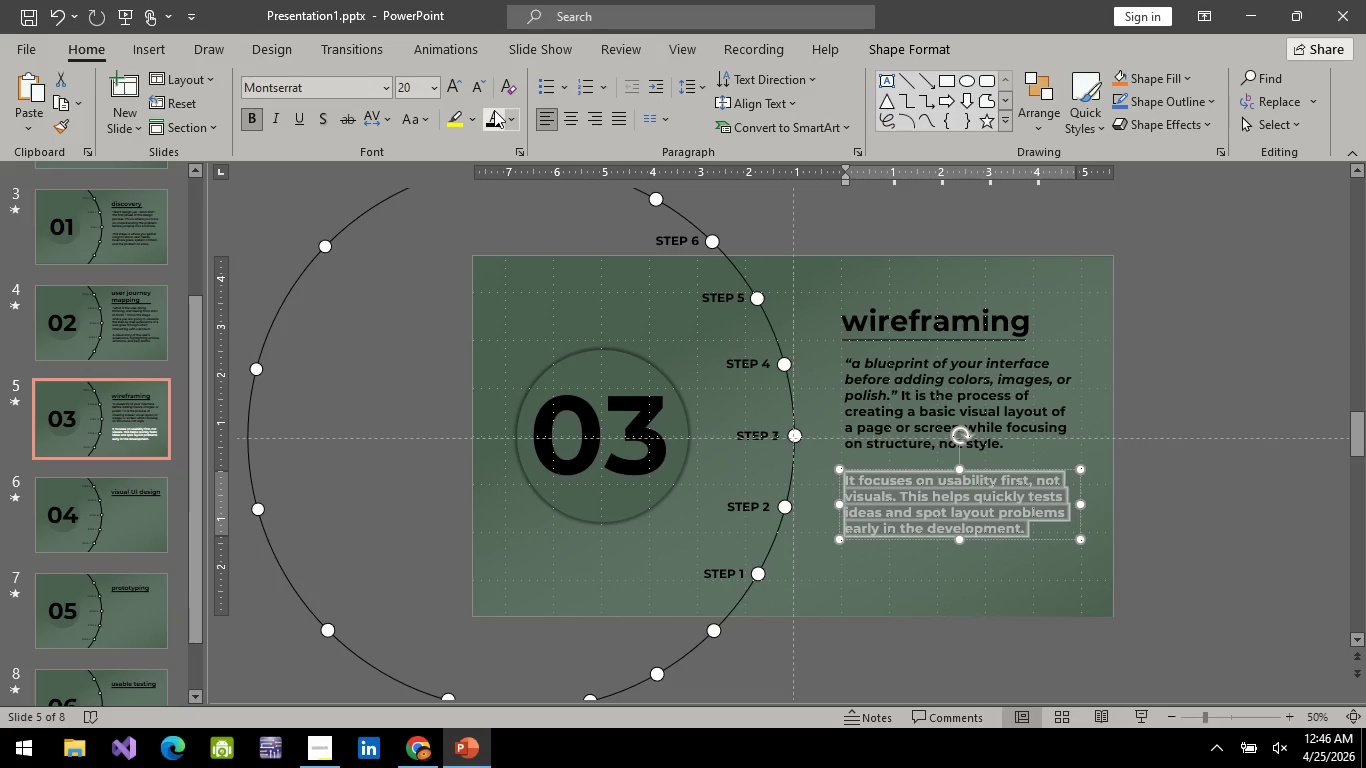 
left_click([494, 110])
 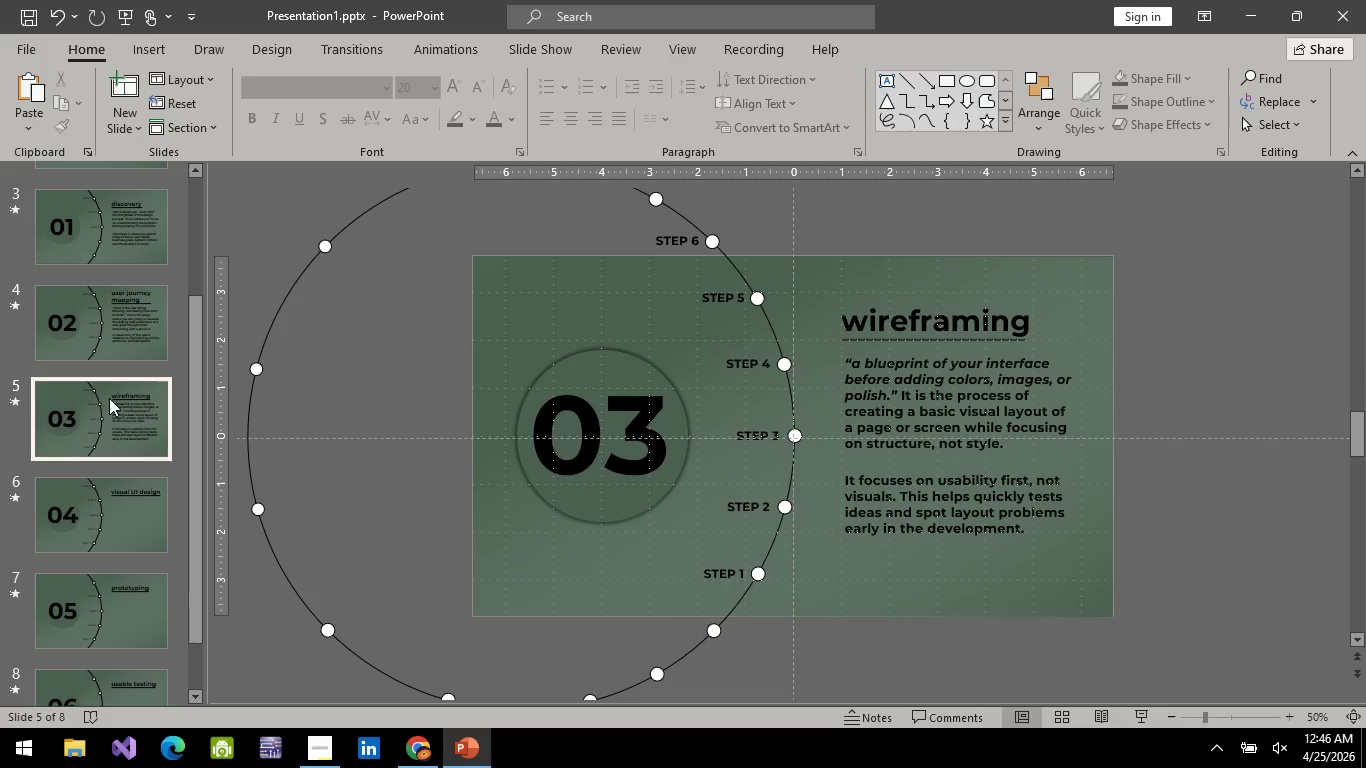 
scroll: coordinate [112, 322], scroll_direction: up, amount: 1.0
 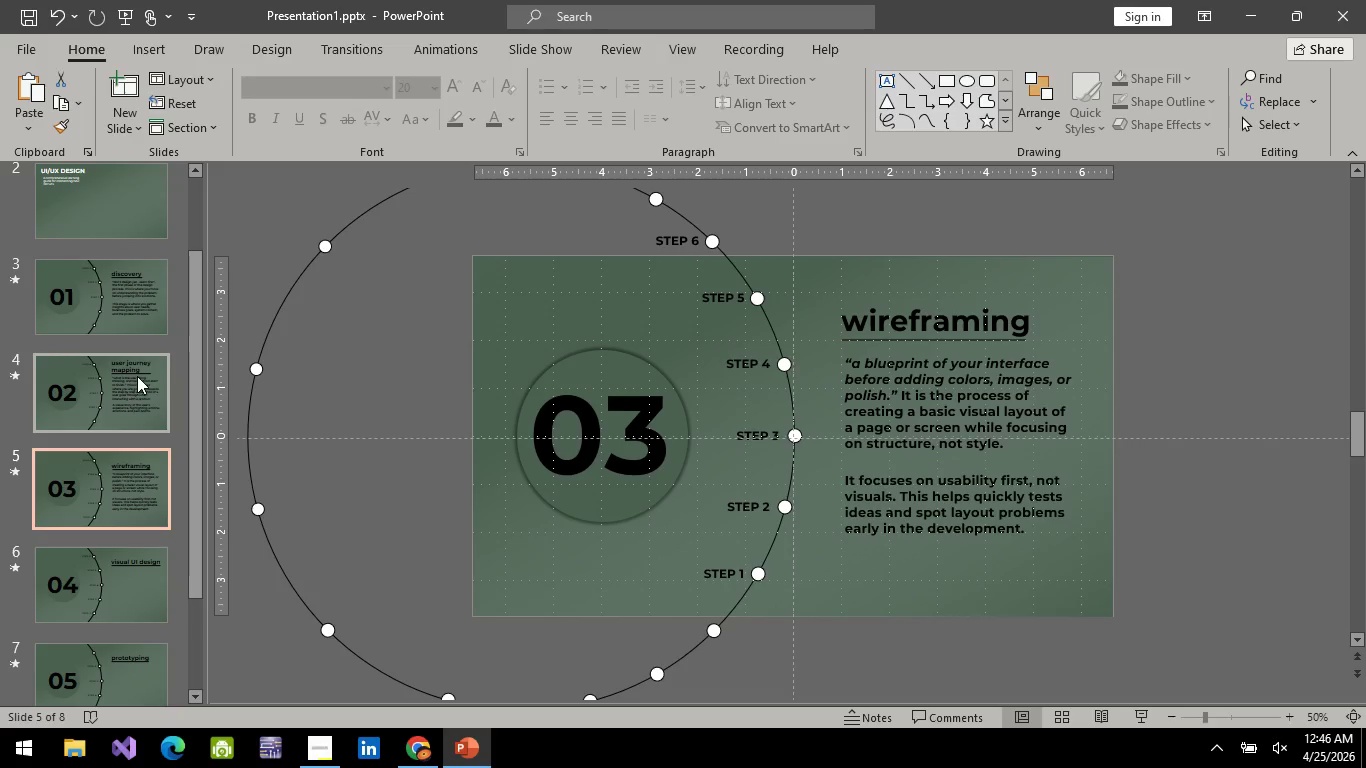 
left_click([136, 379])
 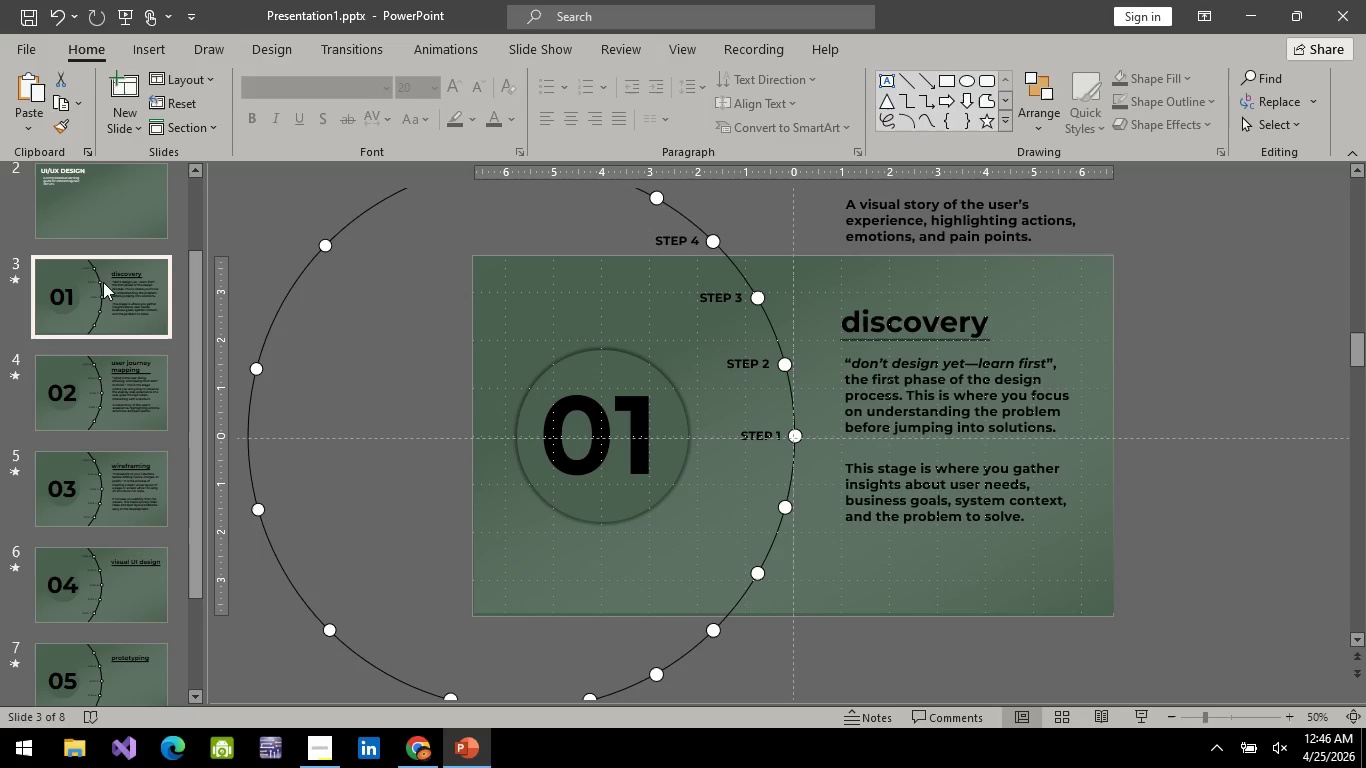 
left_click([127, 365])
 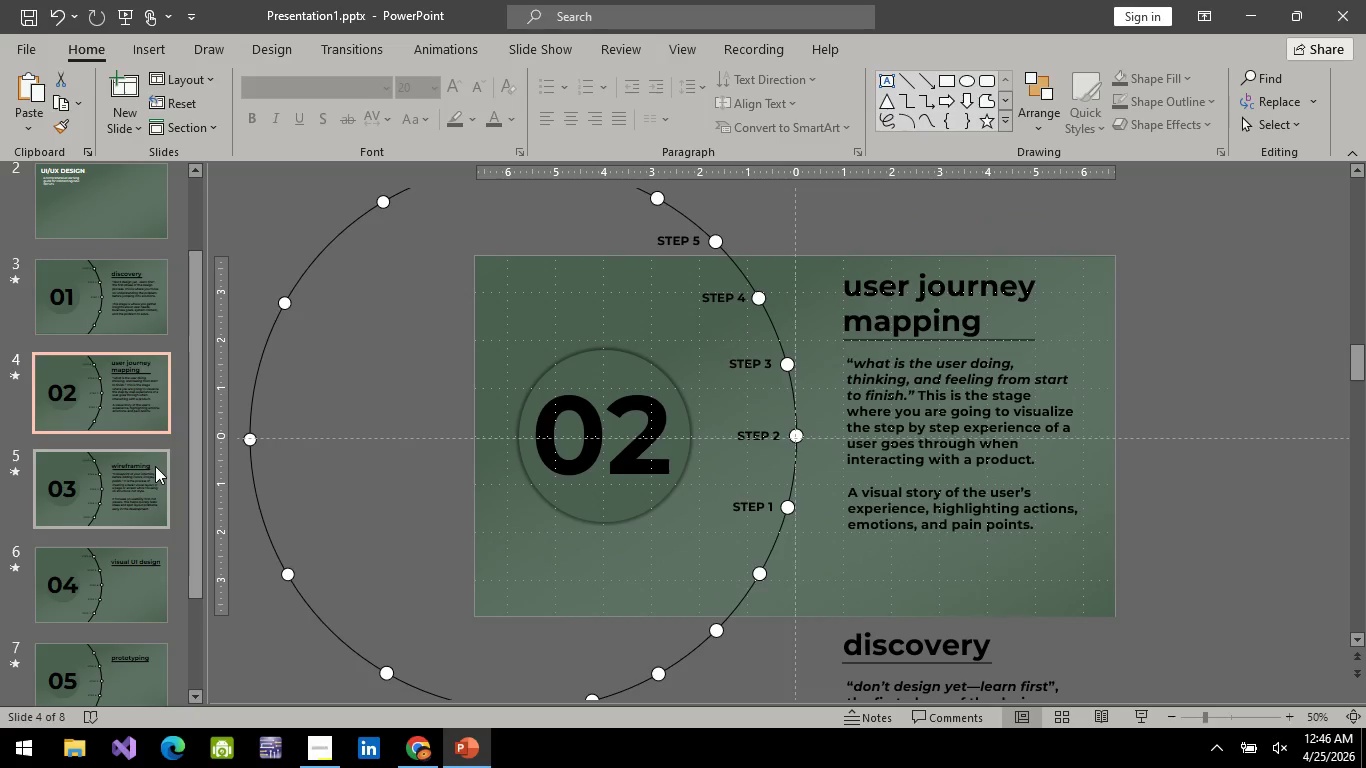 
left_click([155, 467])
 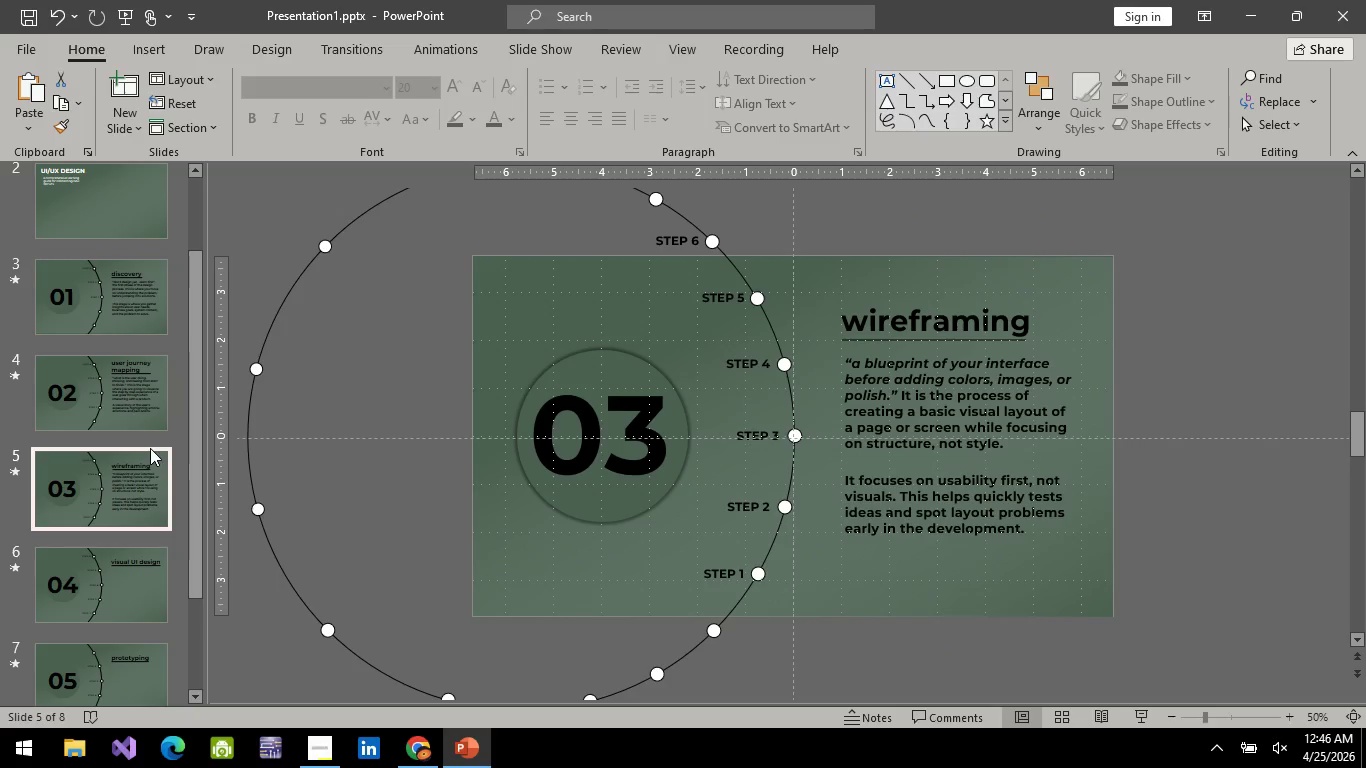 
left_click([139, 406])
 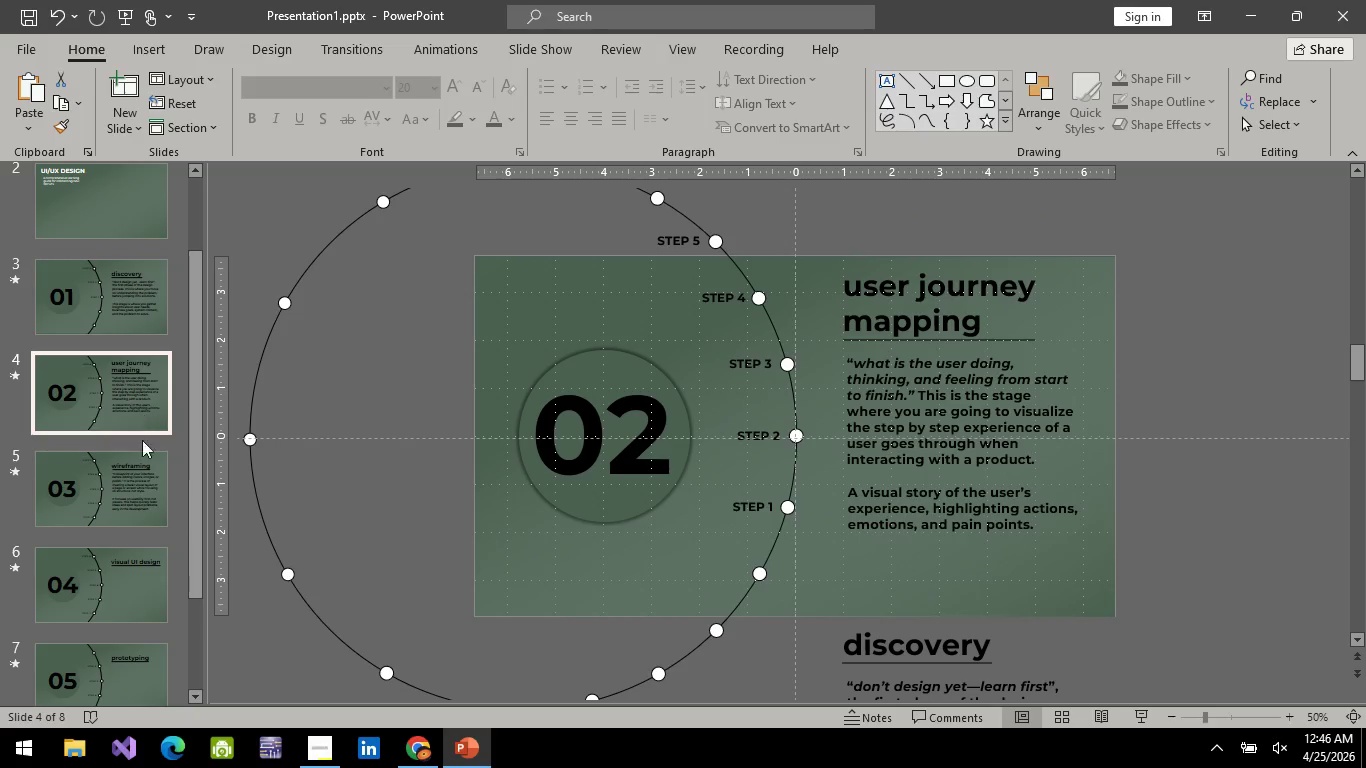 
left_click([145, 482])
 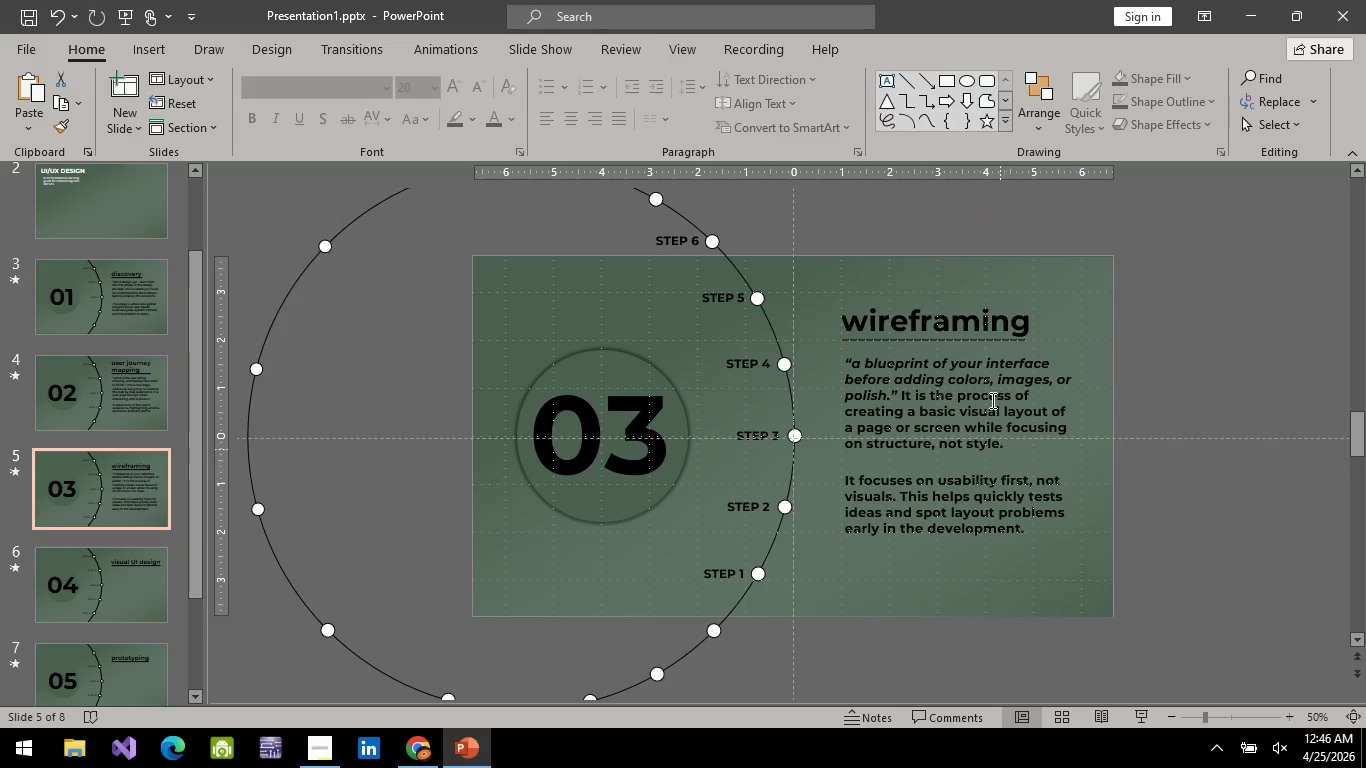 
left_click([980, 322])
 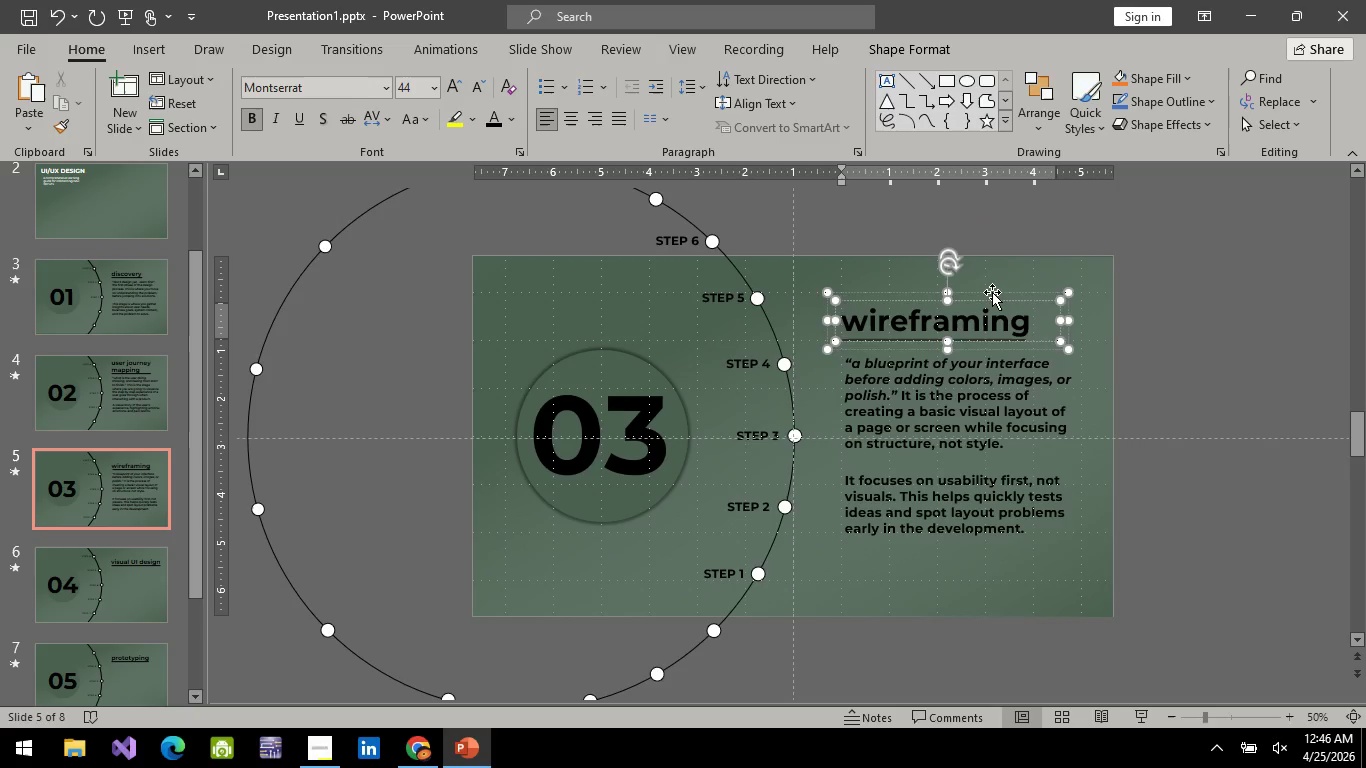 
left_click([994, 289])
 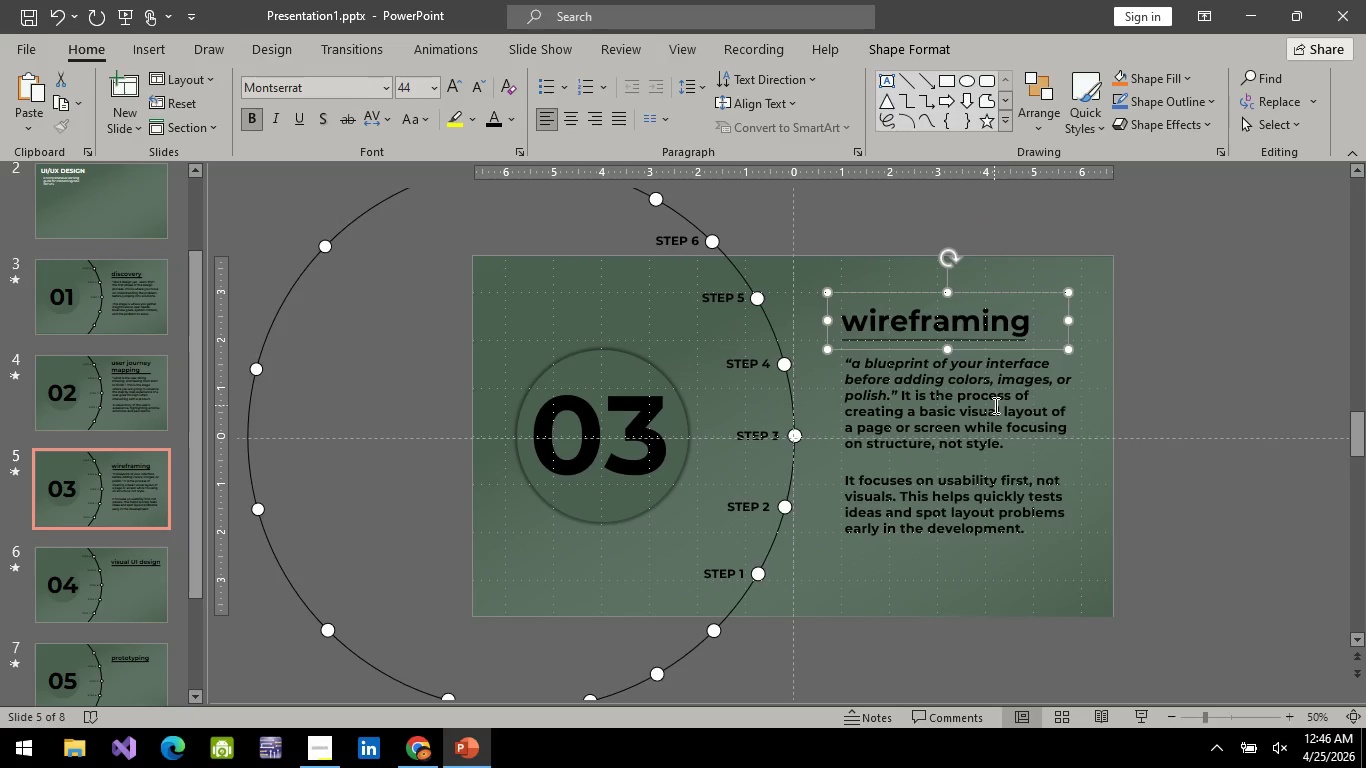 
hold_key(key=ControlLeft, duration=1.03)
left_click([960, 437])
 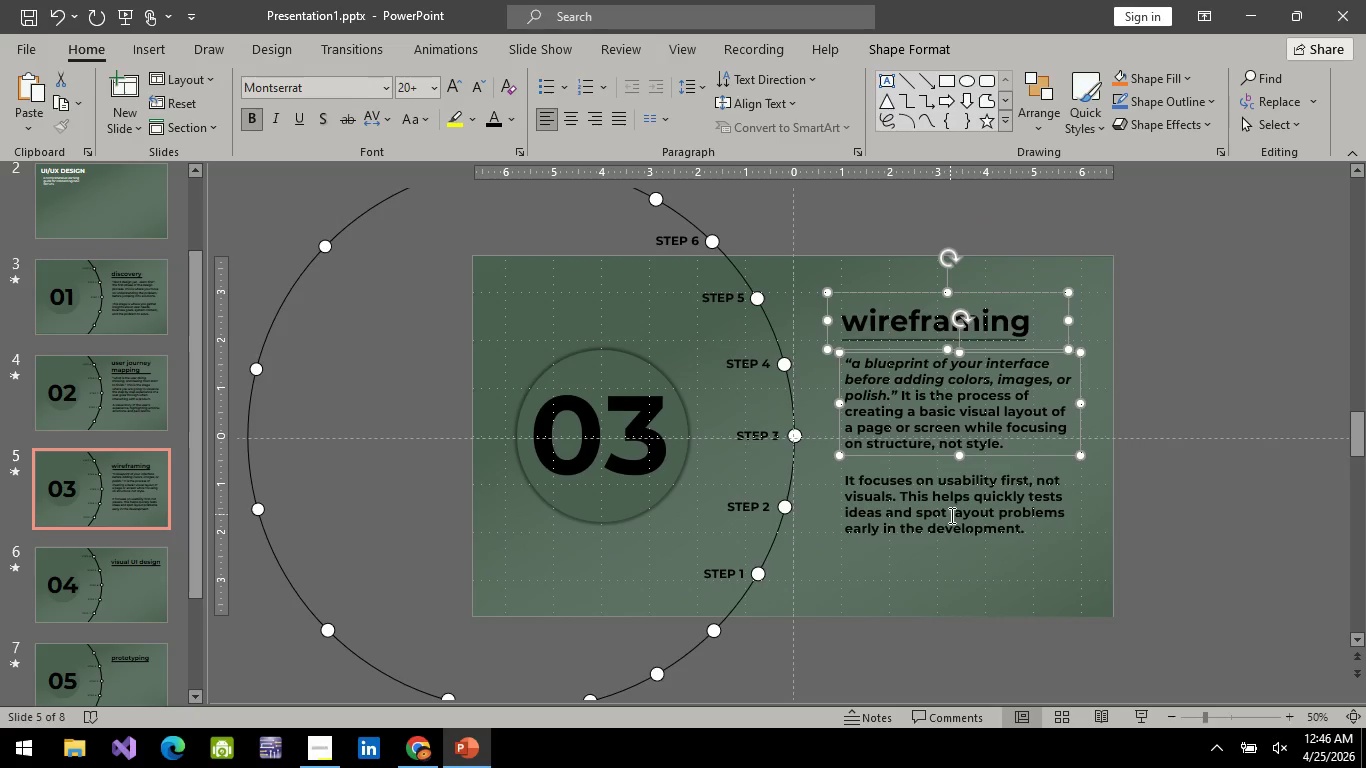 
double_click([950, 515])
 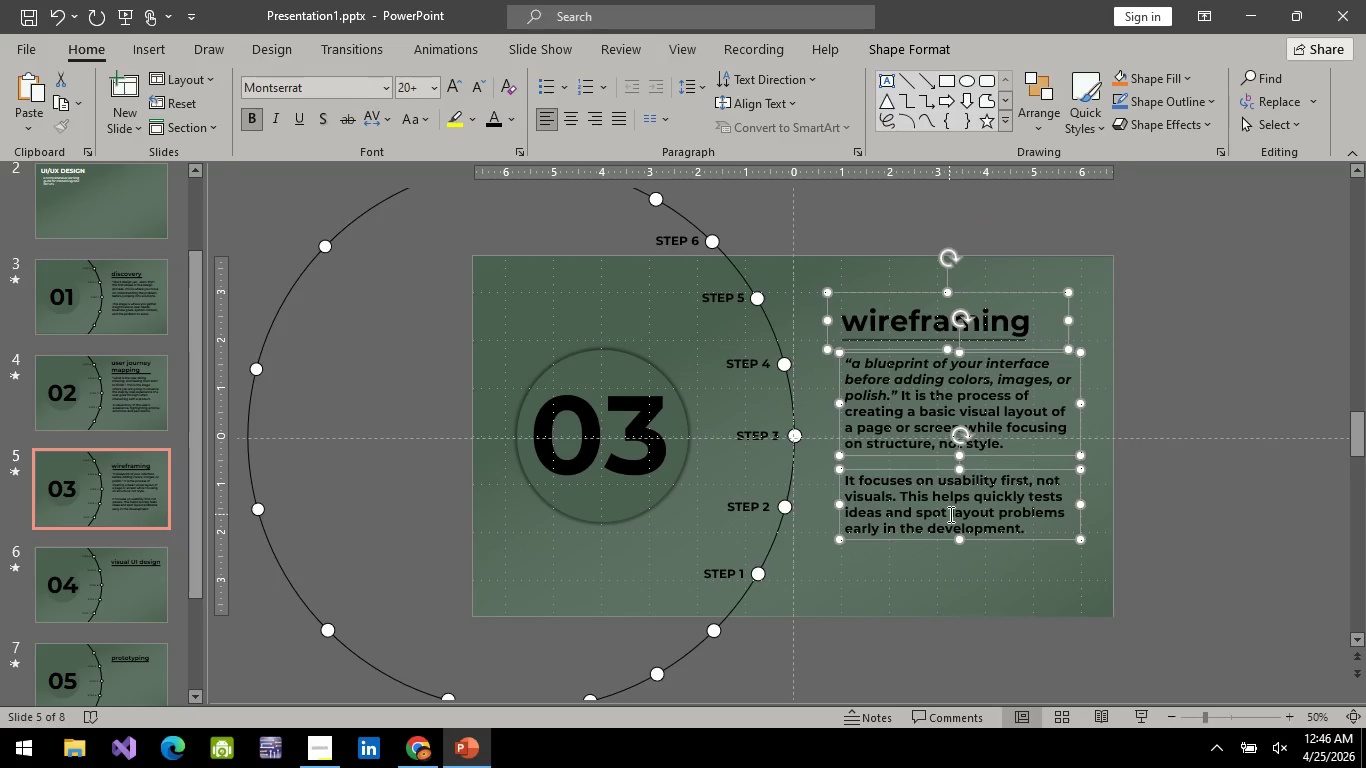 
right_click([949, 514])
 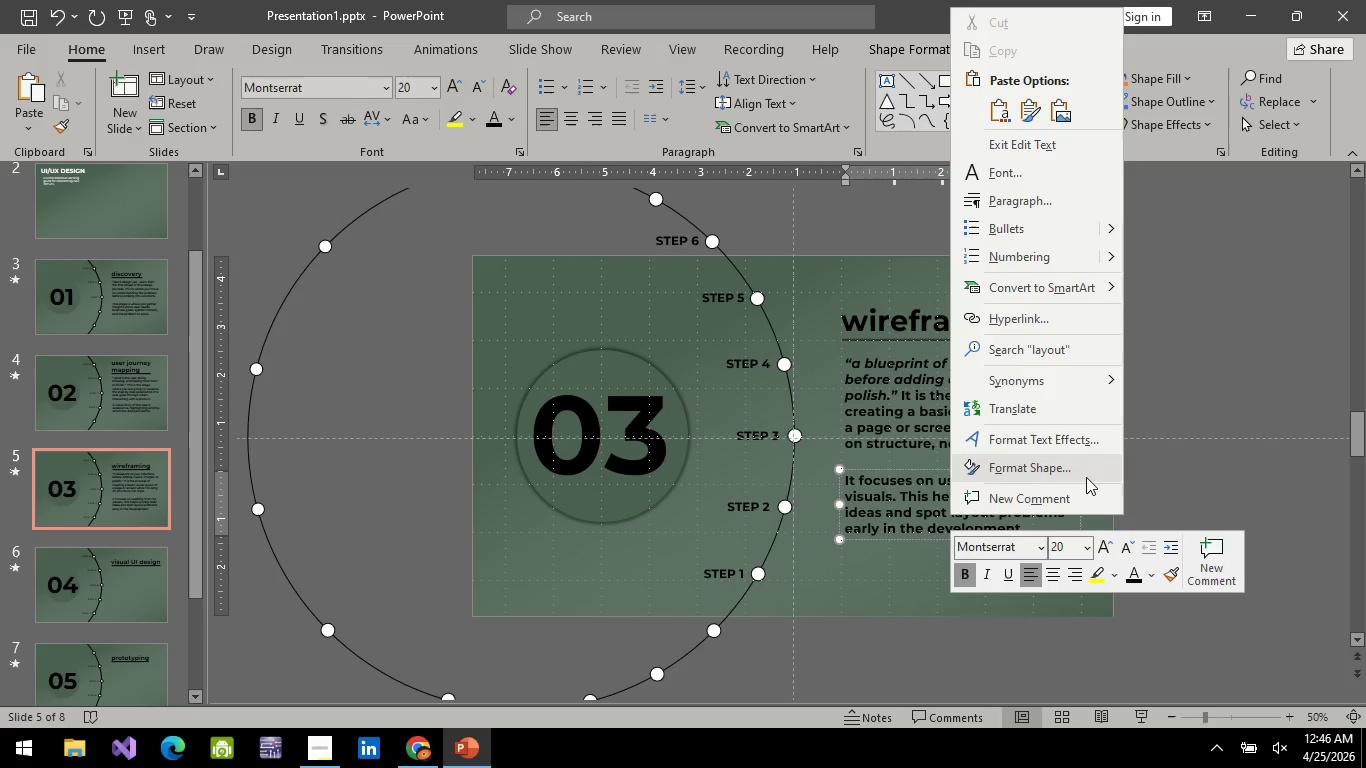 
left_click([922, 574])
 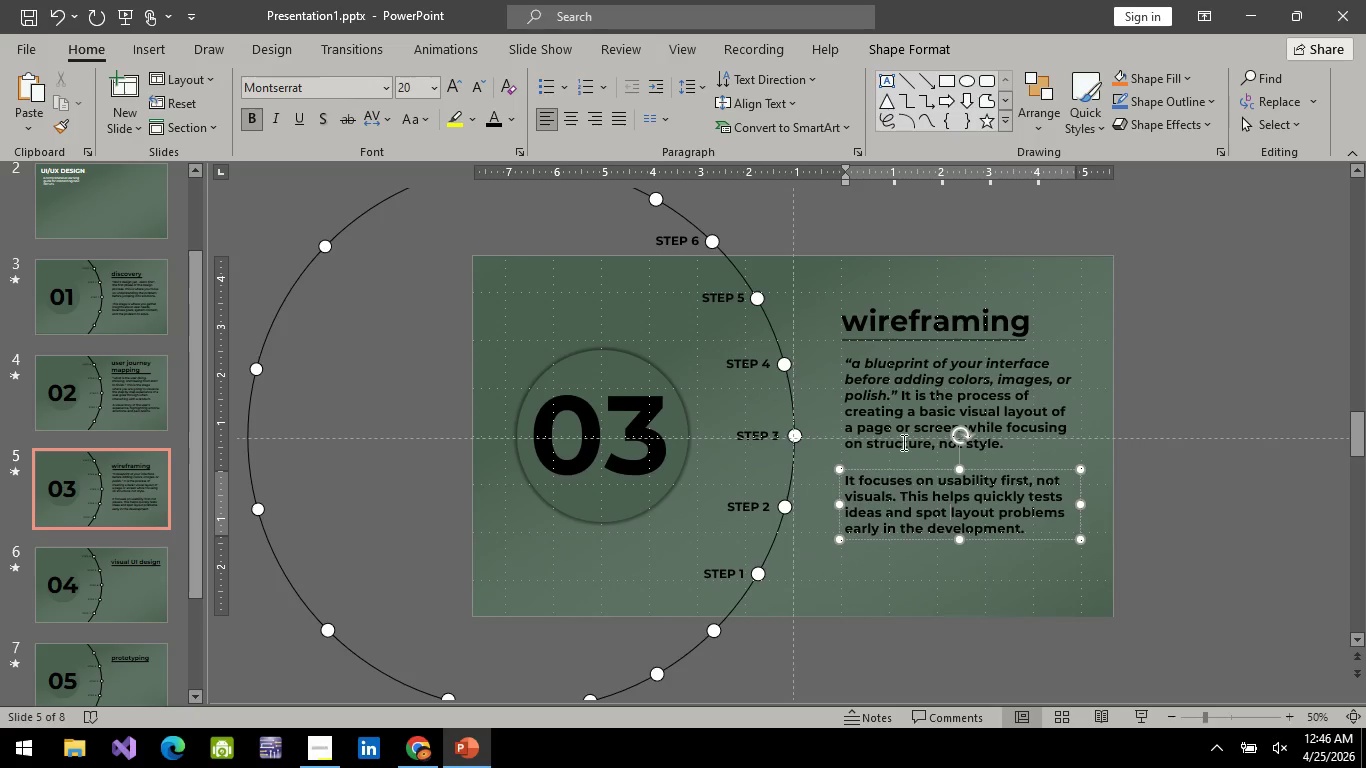 
hold_key(key=ControlLeft, duration=1.52)
left_click([903, 421])
 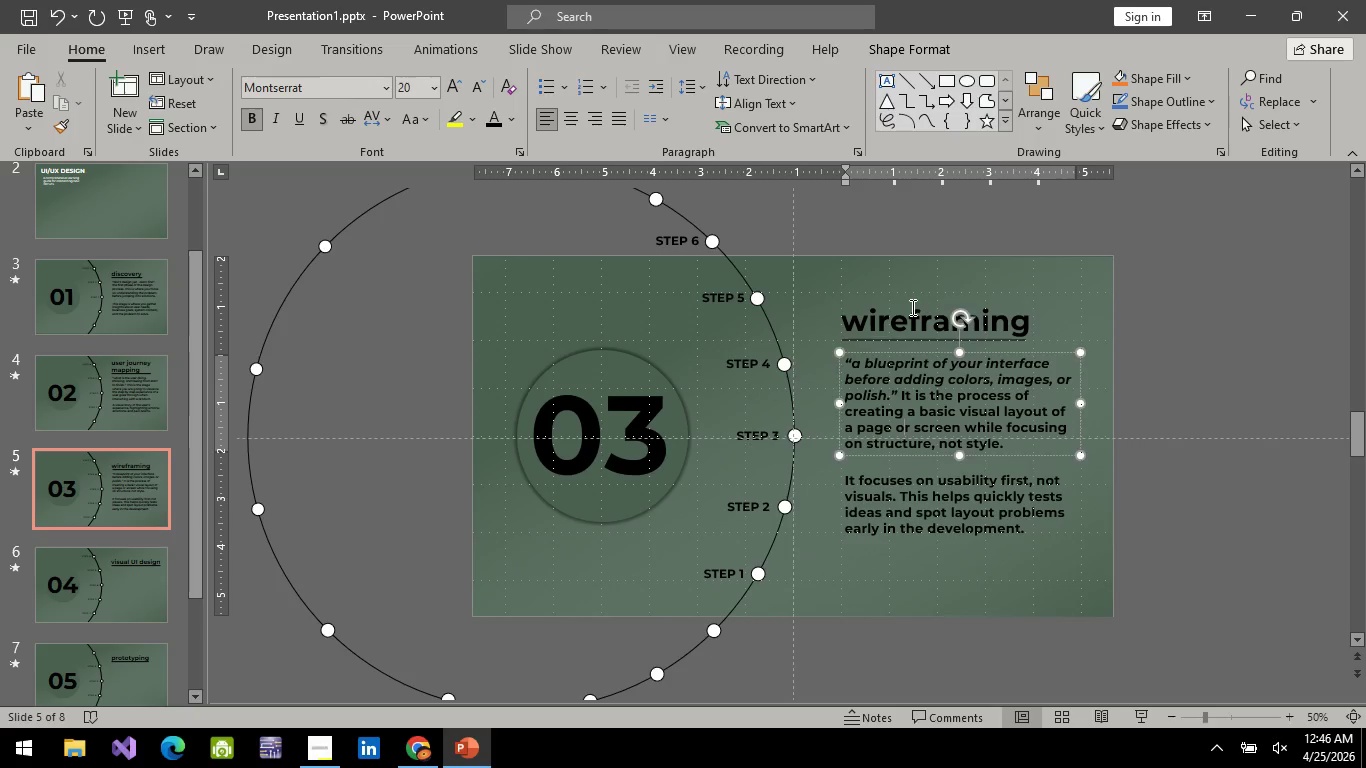 
left_click([911, 307])
 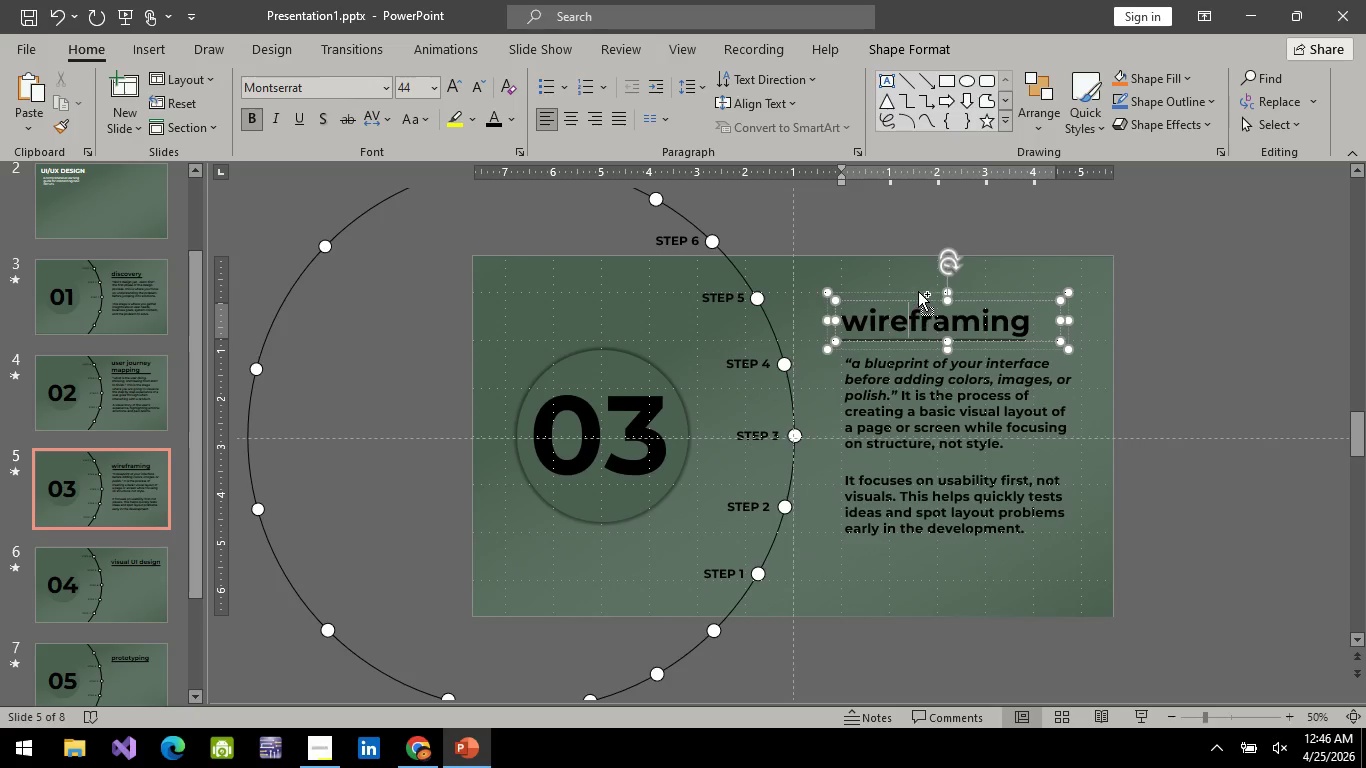 
hold_key(key=ControlLeft, duration=1.52)
left_click([918, 291])
 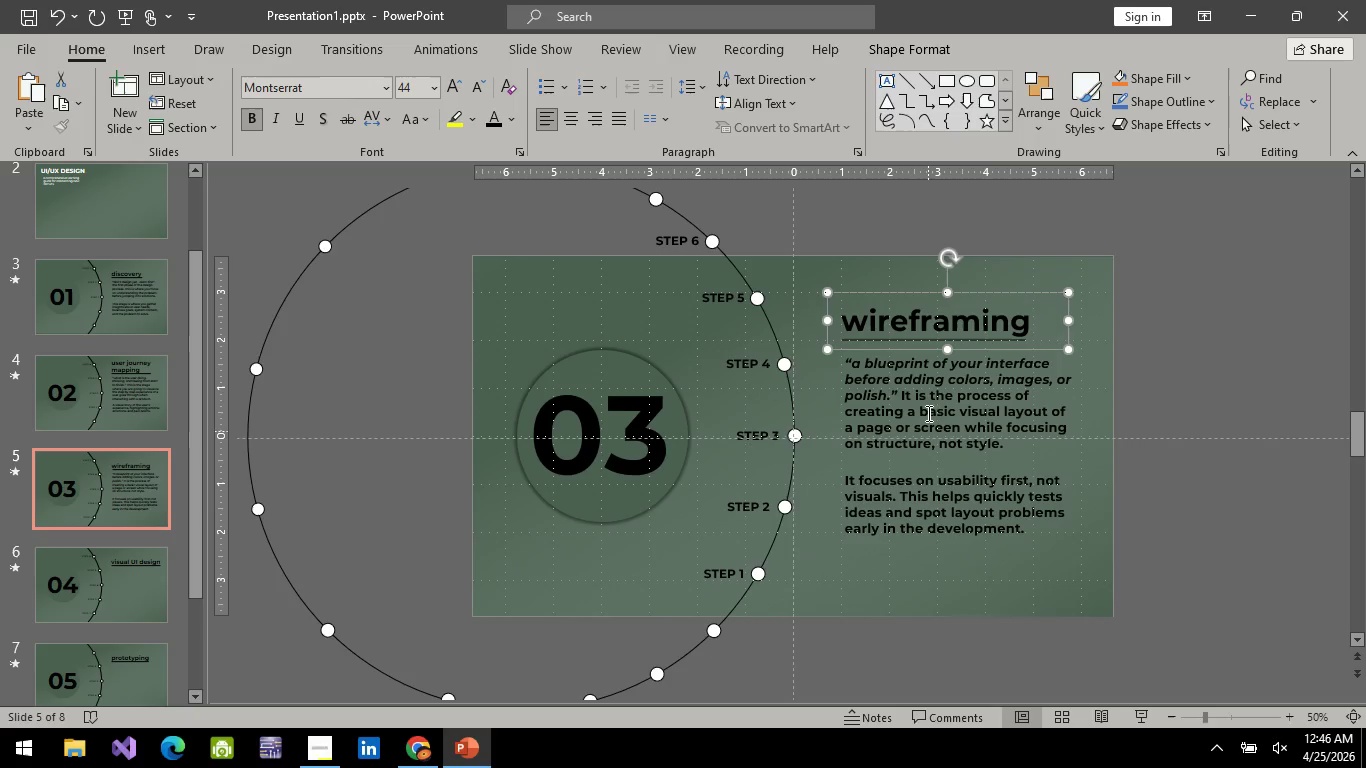 
left_click([927, 401])
 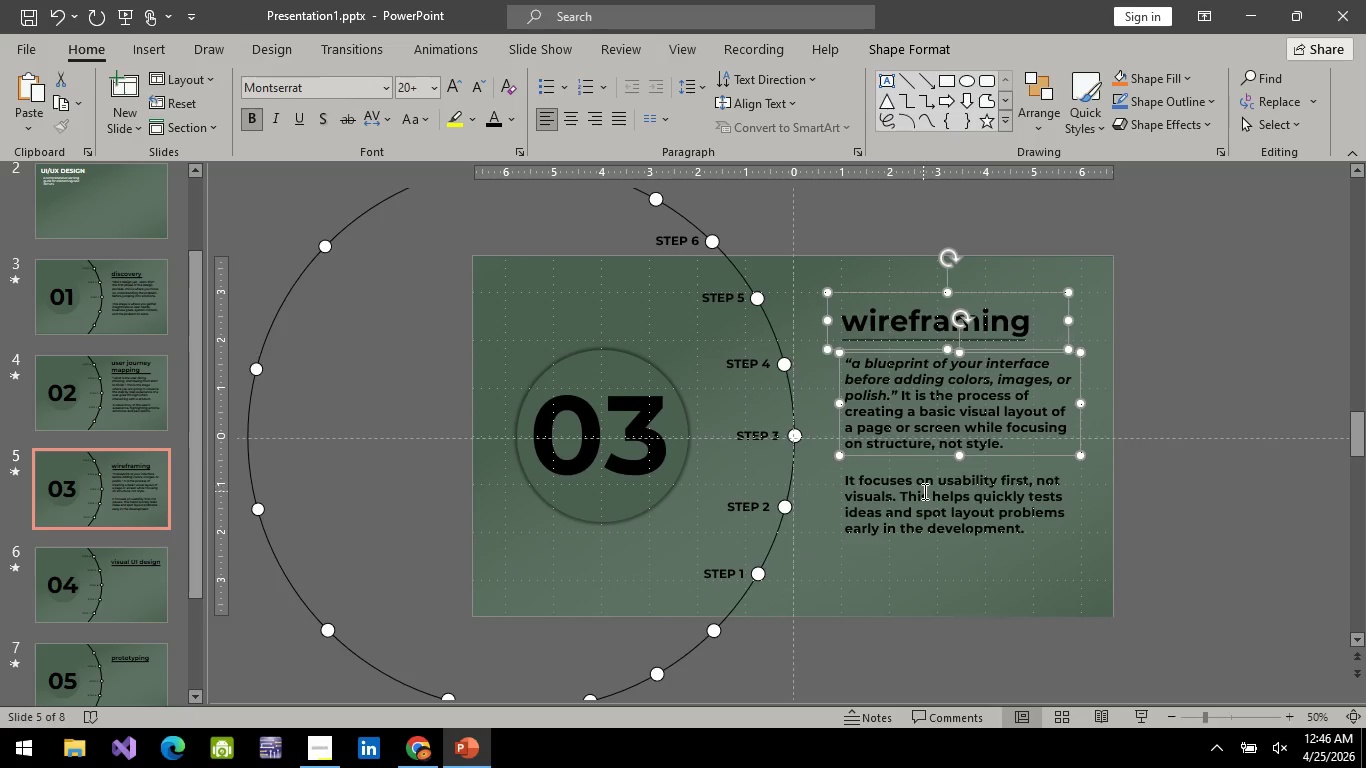 
hold_key(key=ControlLeft, duration=0.58)
left_click([923, 491])
 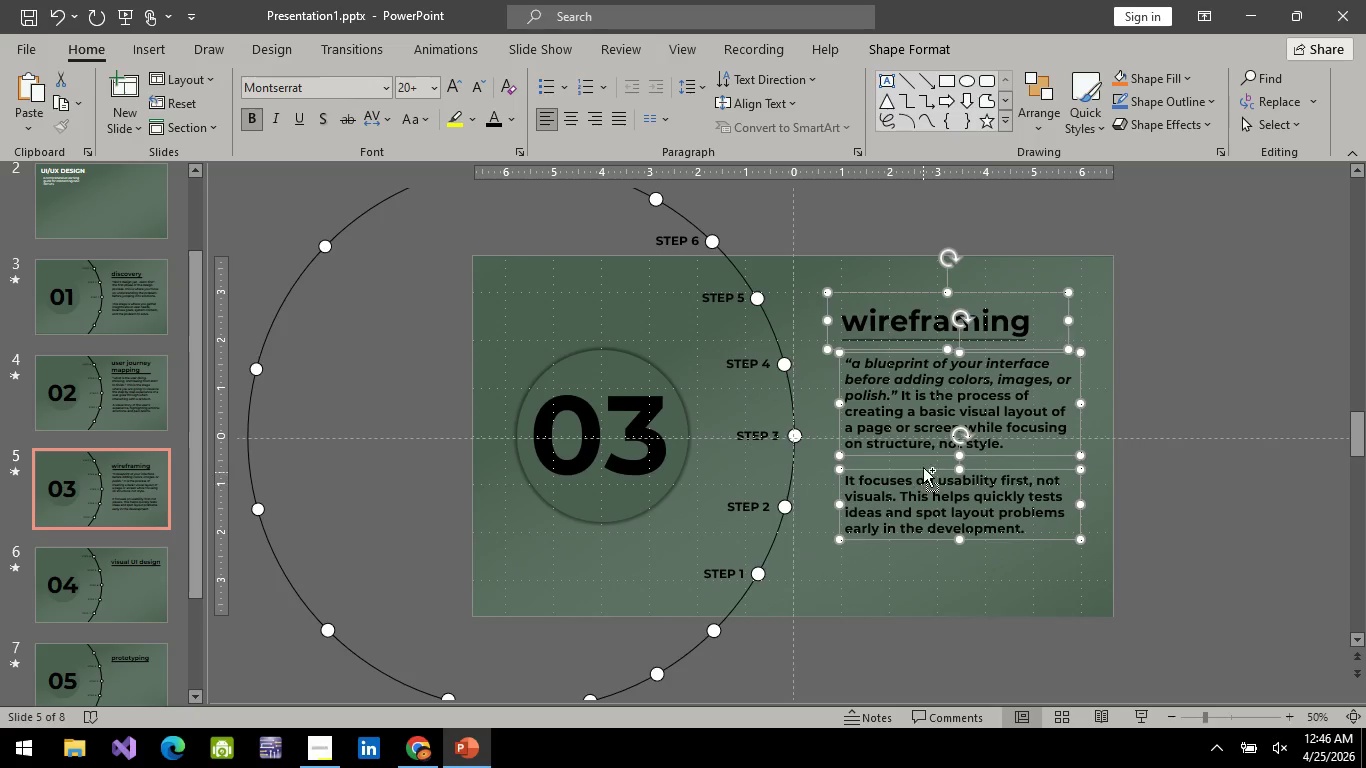 
right_click([923, 453])
 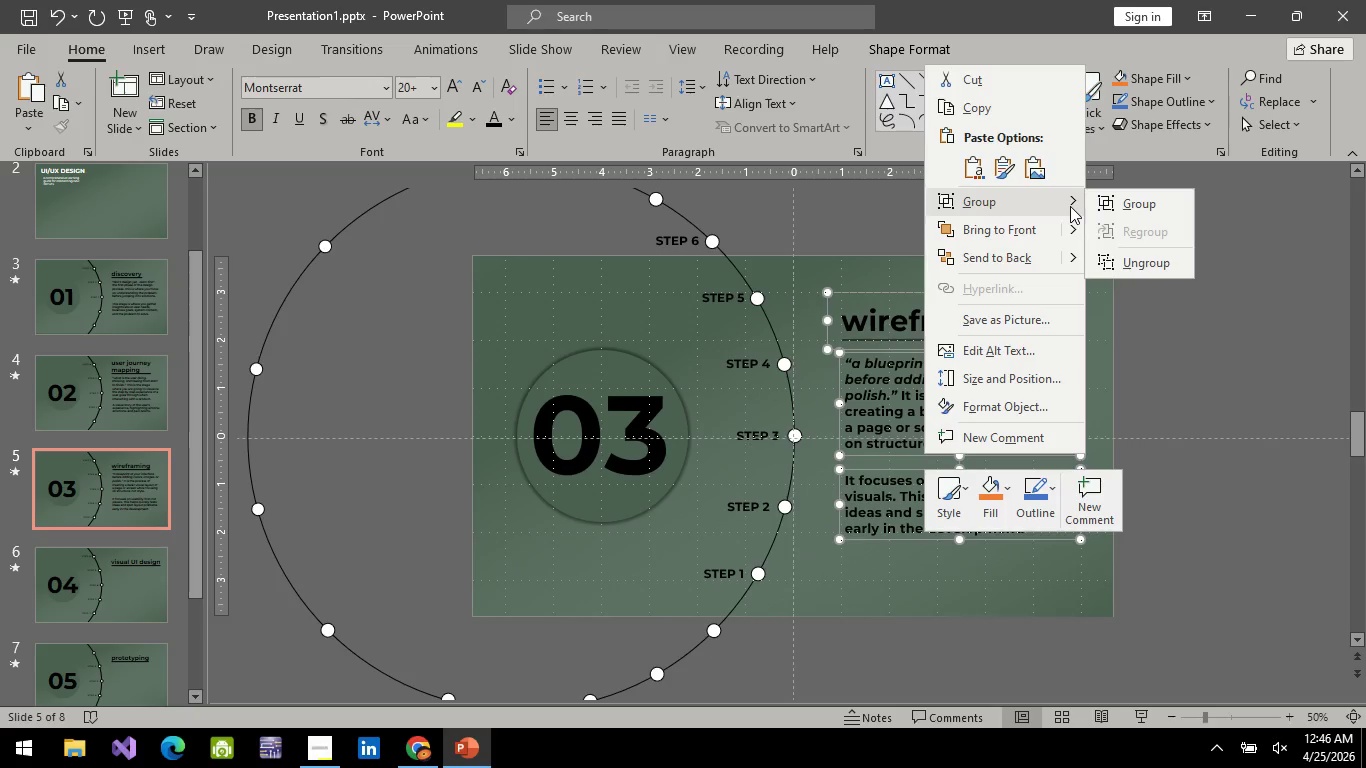 
left_click([1129, 197])
 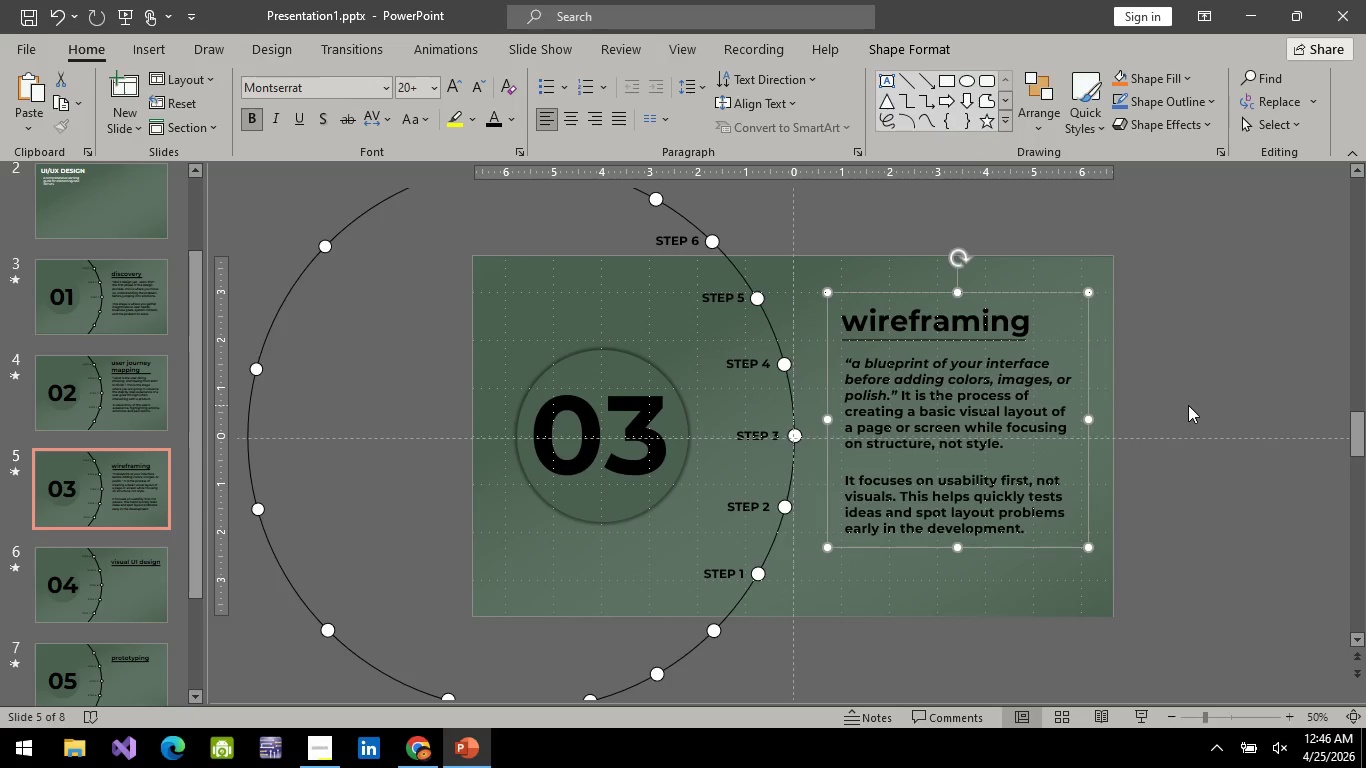 
left_click([1188, 405])
 